 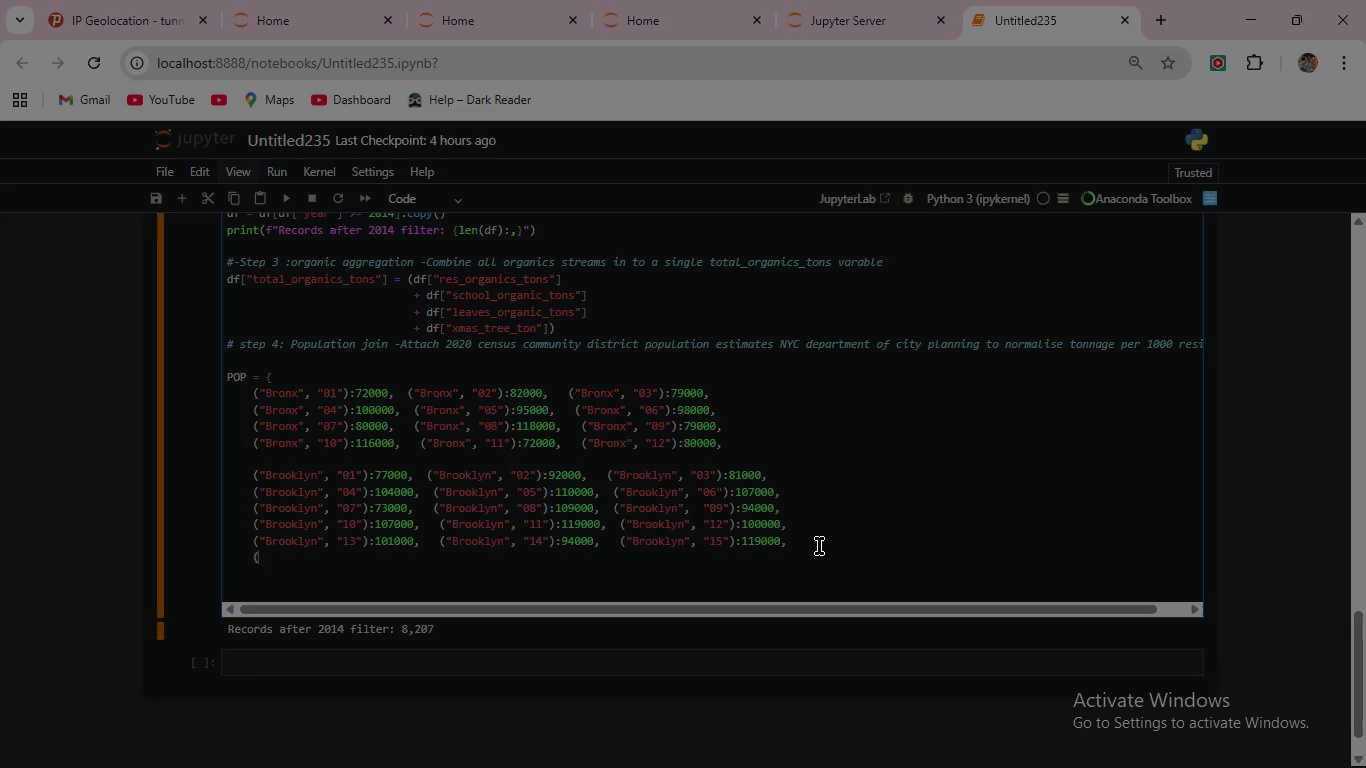 
hold_key(key=ShiftRight, duration=0.84)
 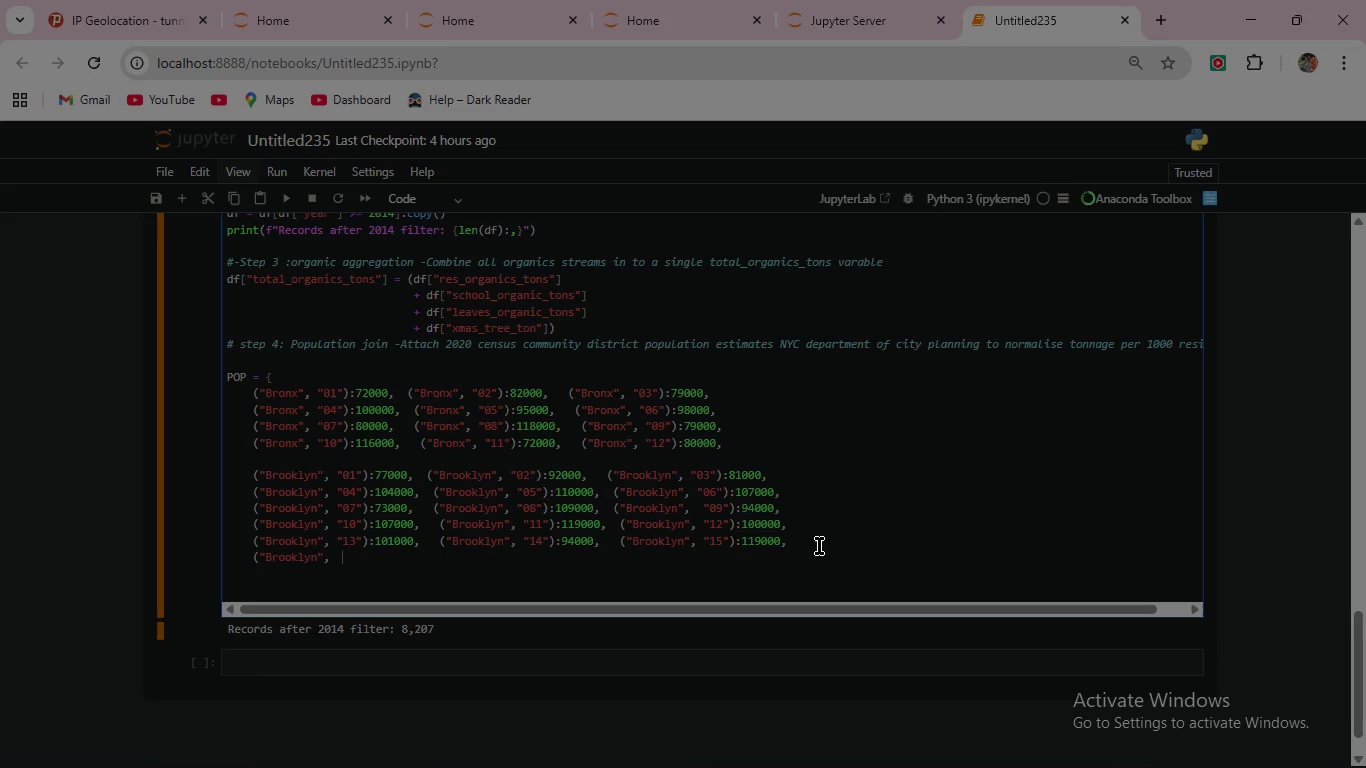 
wait(15.39)
 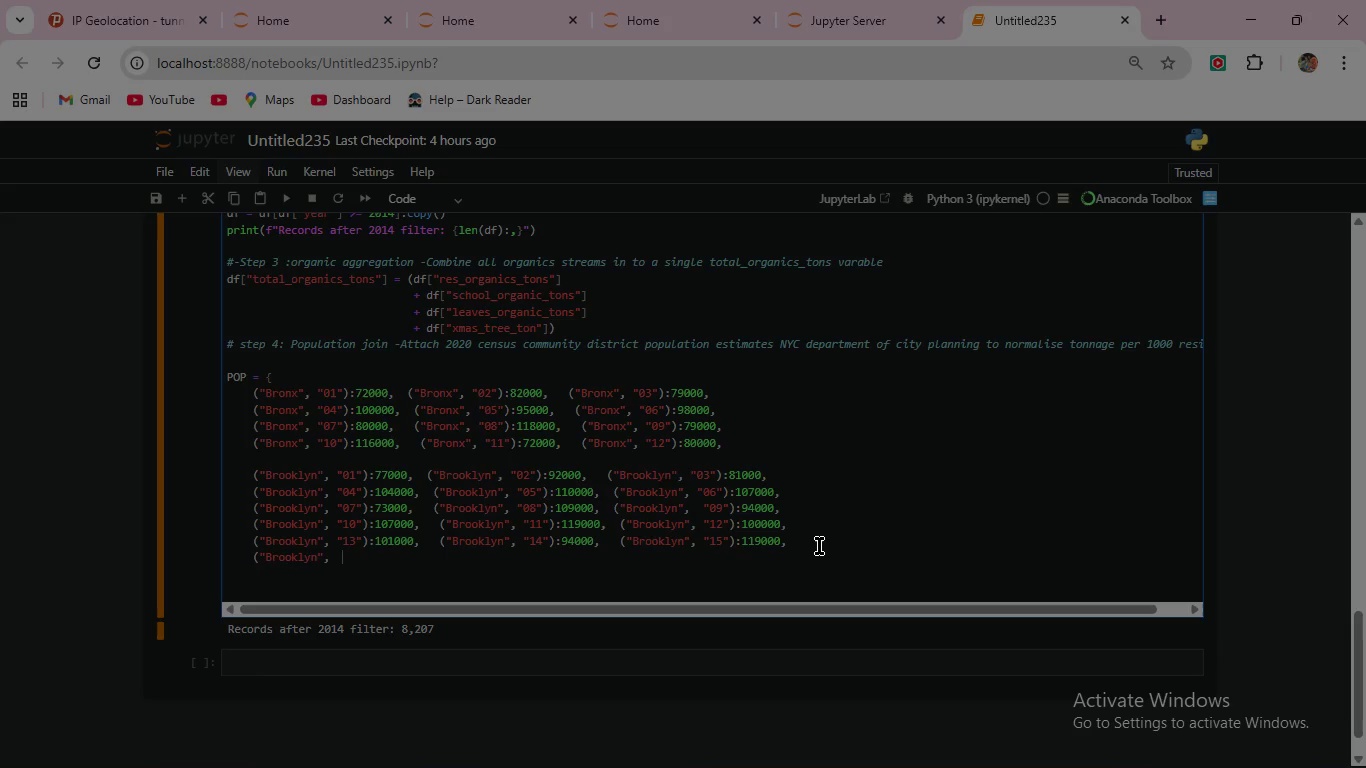 
type("16"):79000,   ("Brook)
 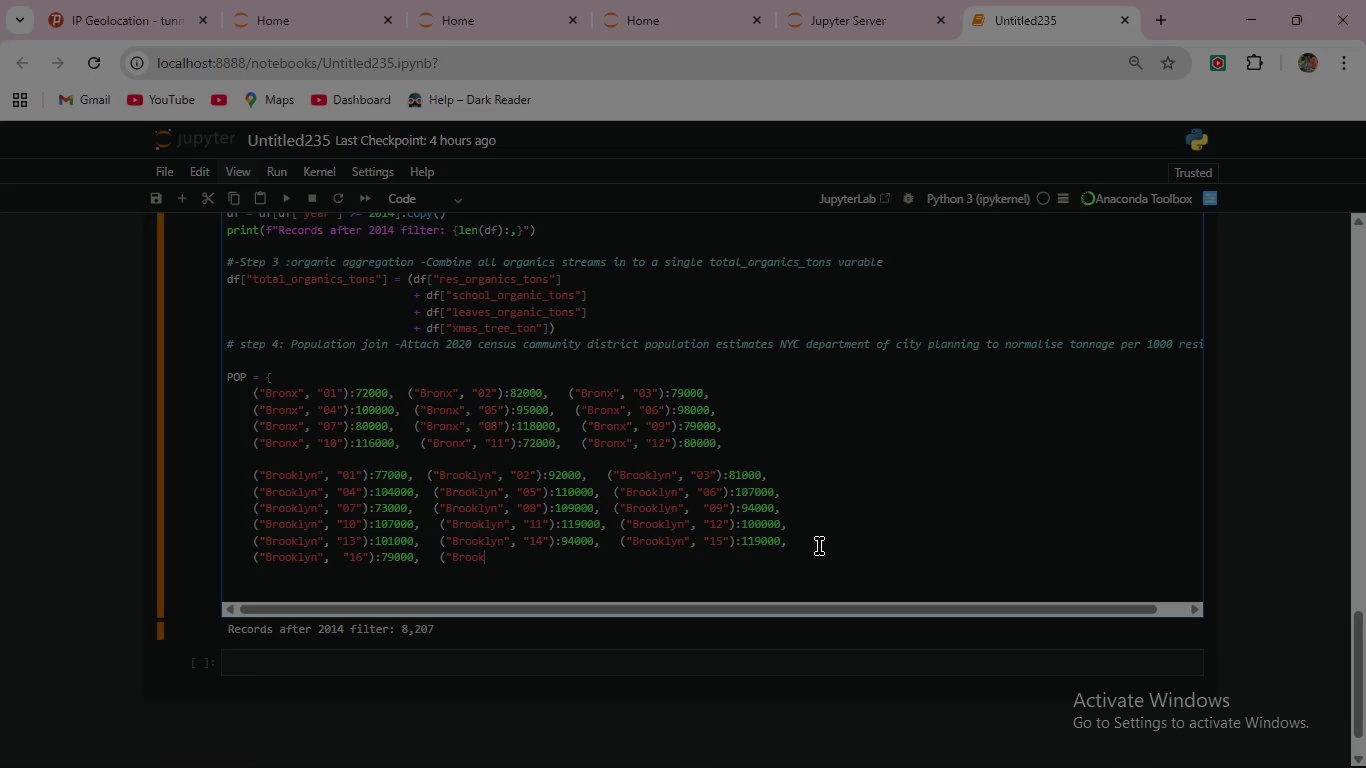 
type(lyn",  "17"):)
 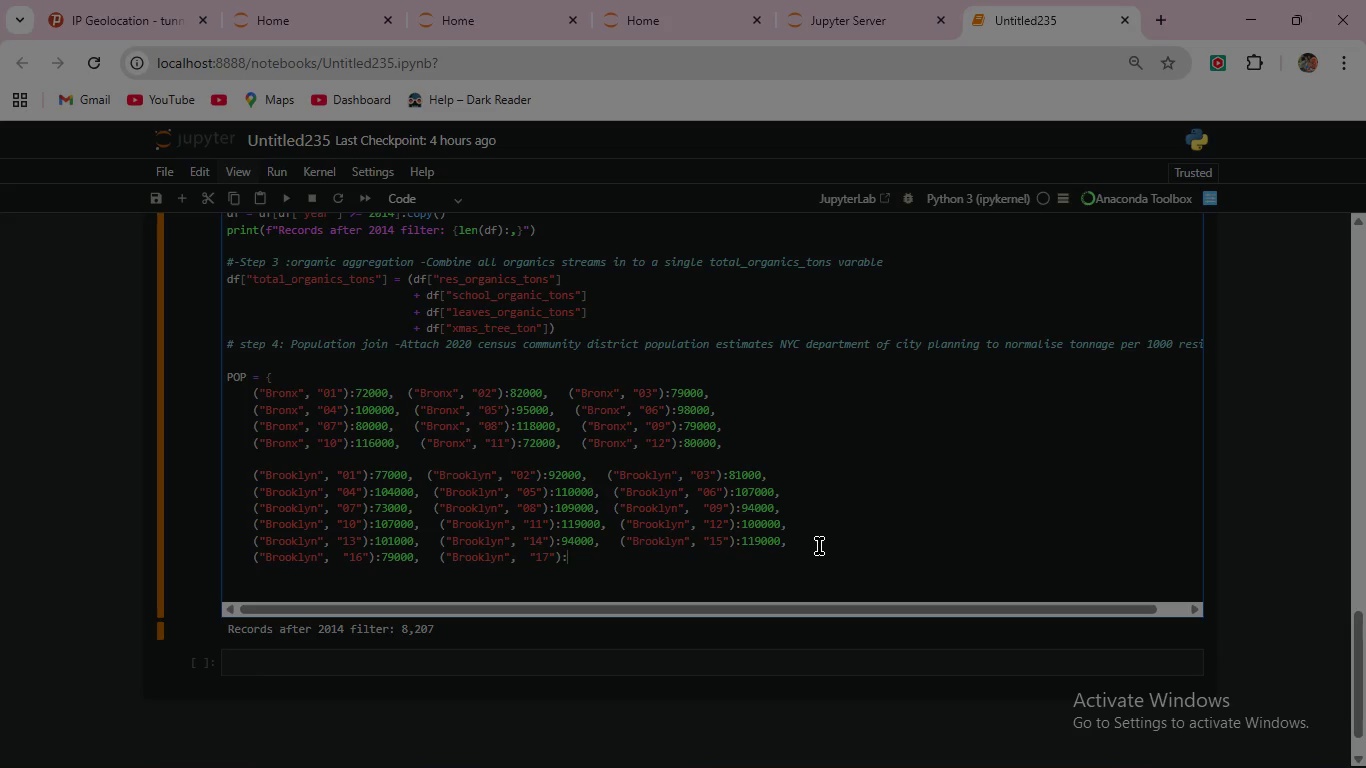 
wait(7.91)
 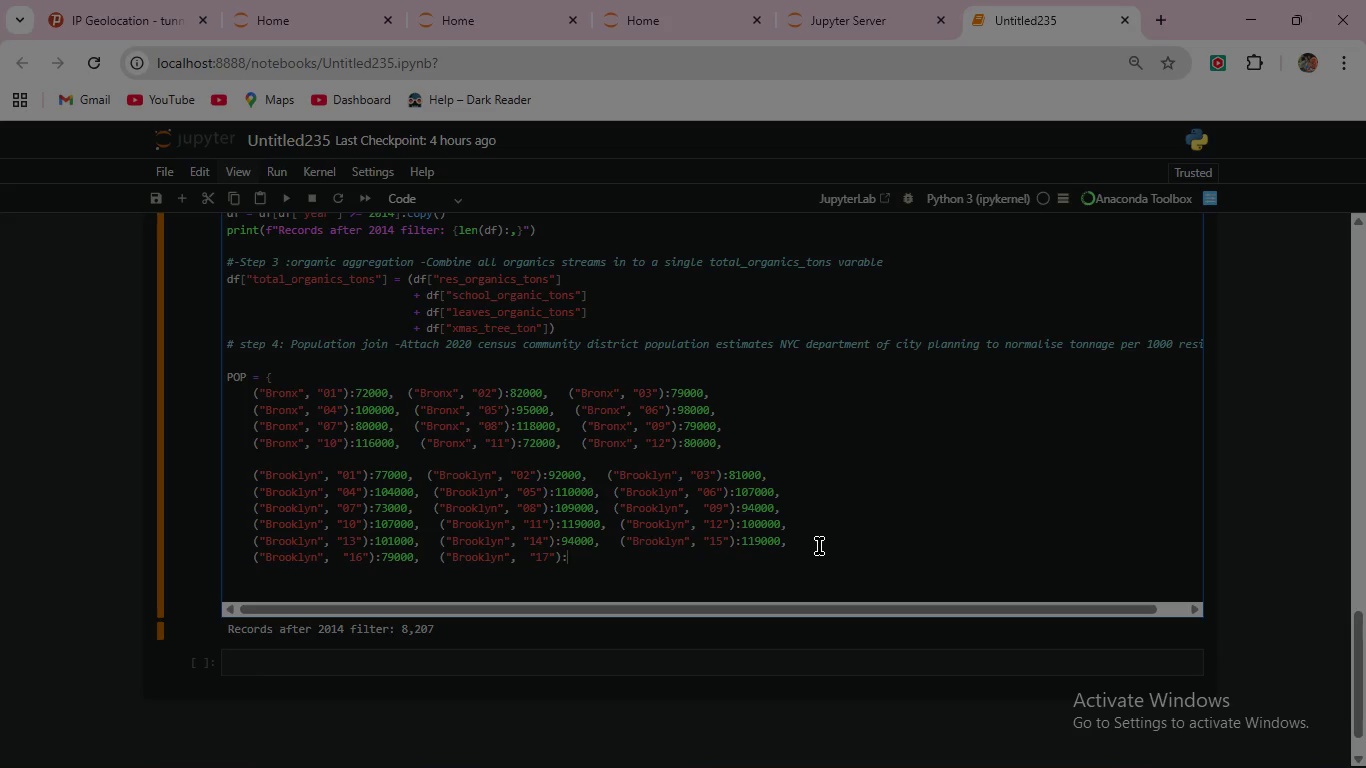 
type(122000,   )
key(Backspace)
type(("Brooklyn", )
 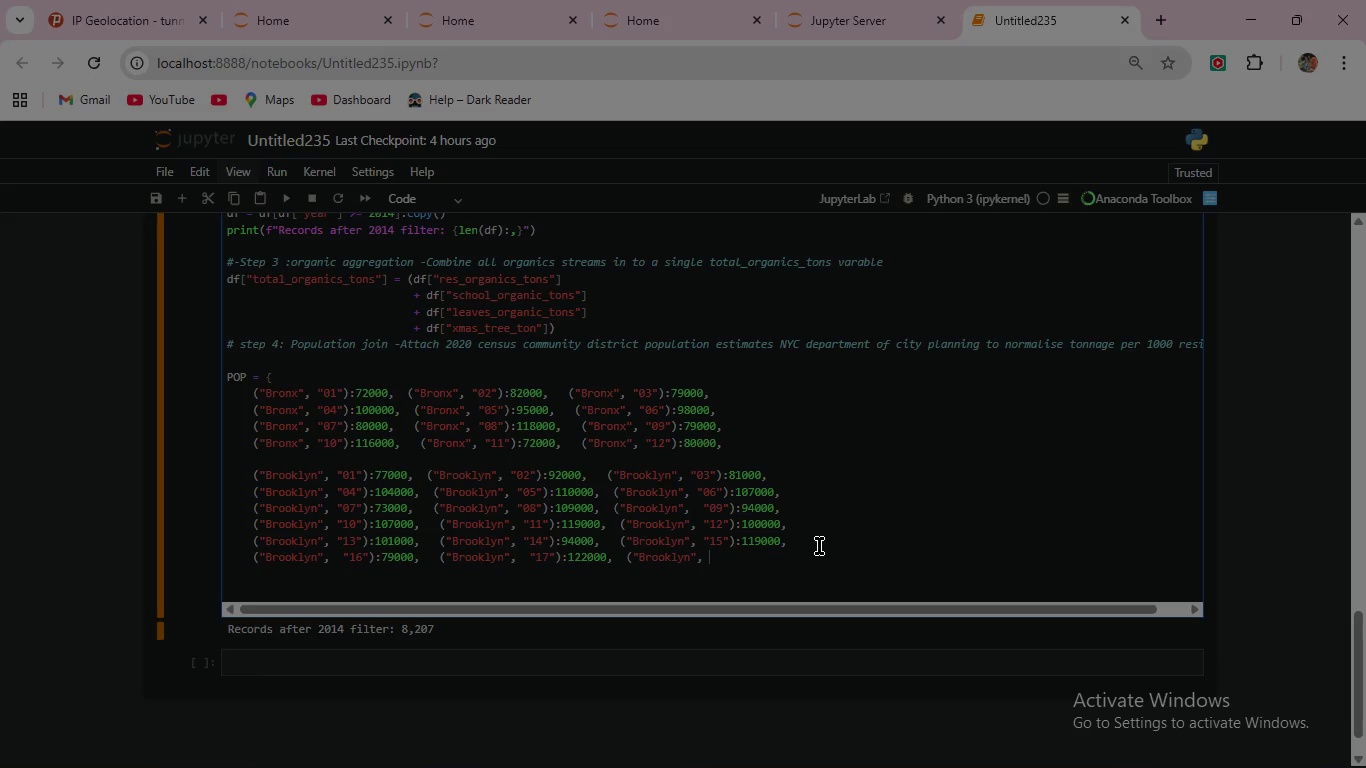 
wait(9.09)
 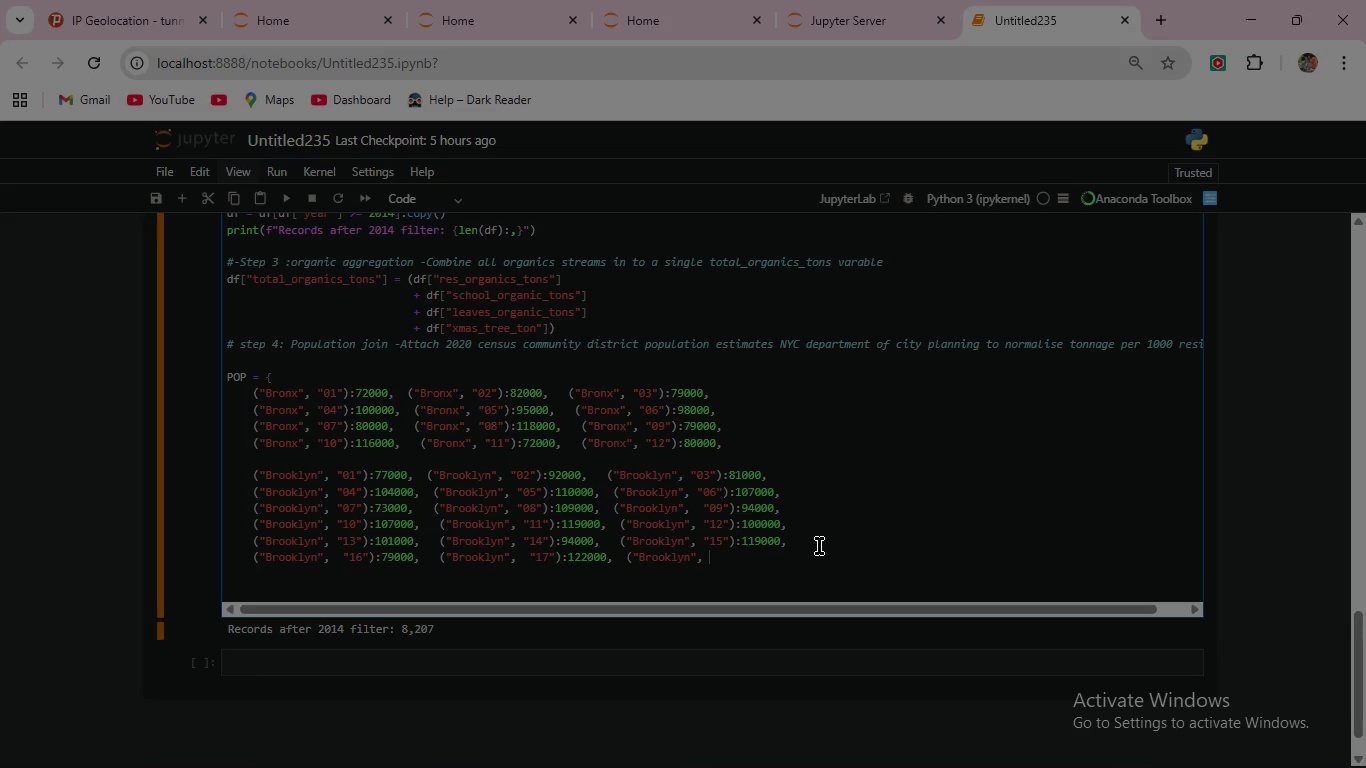 
type("18"):)
 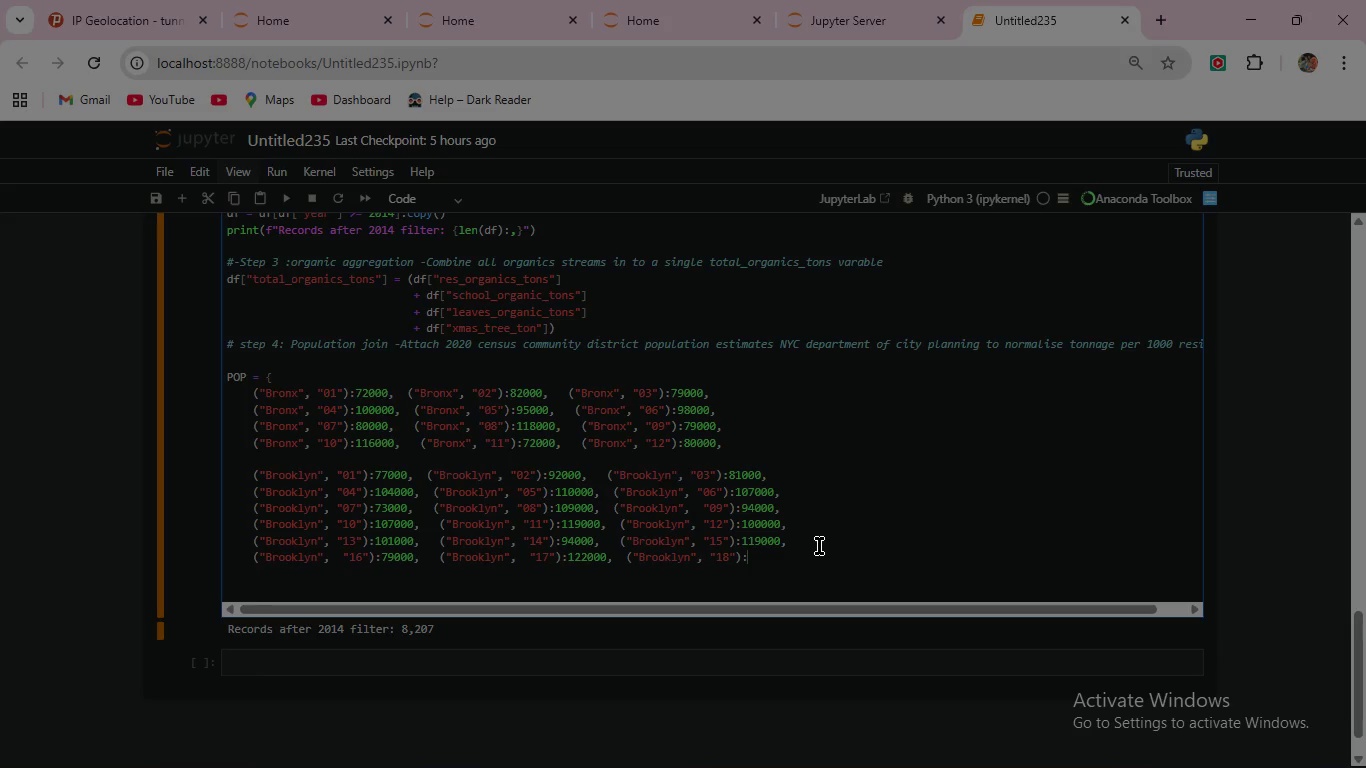 
type(88000,)
 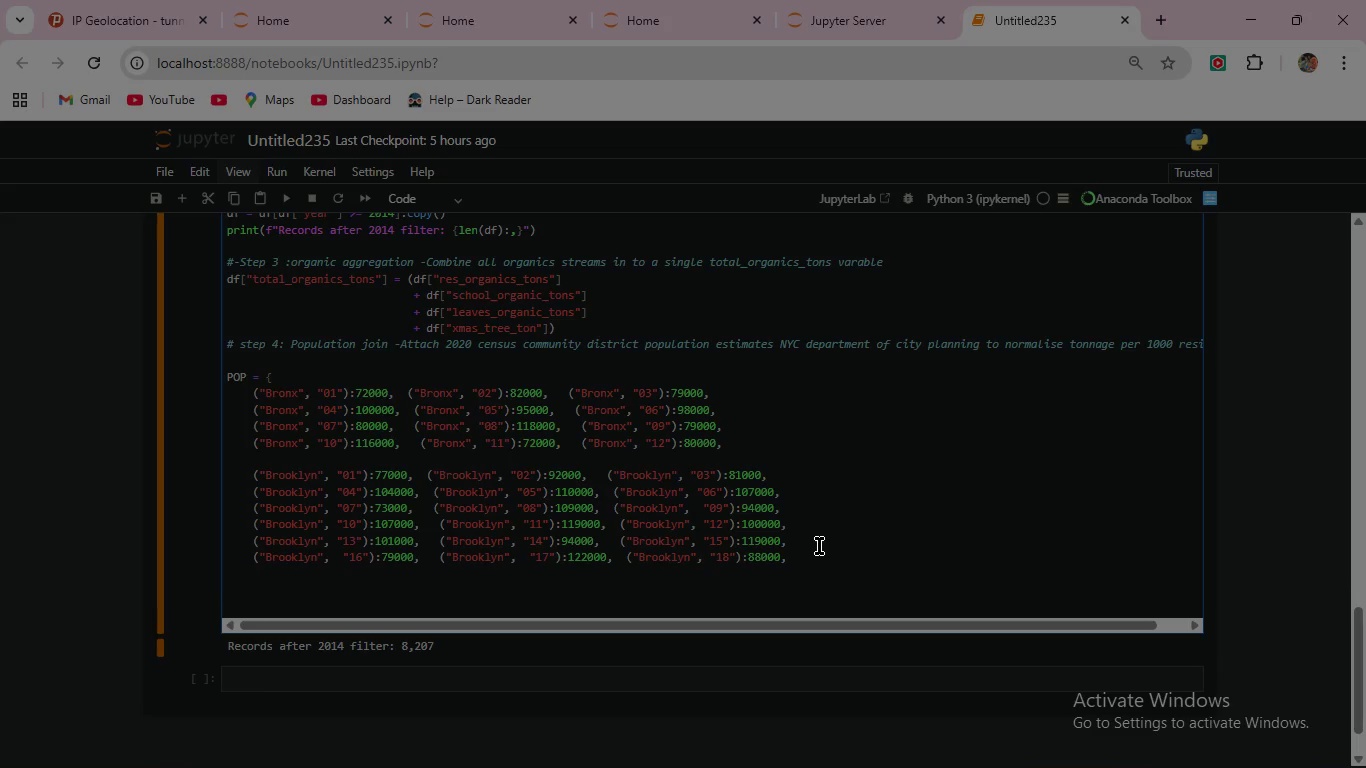 
key(Enter)
 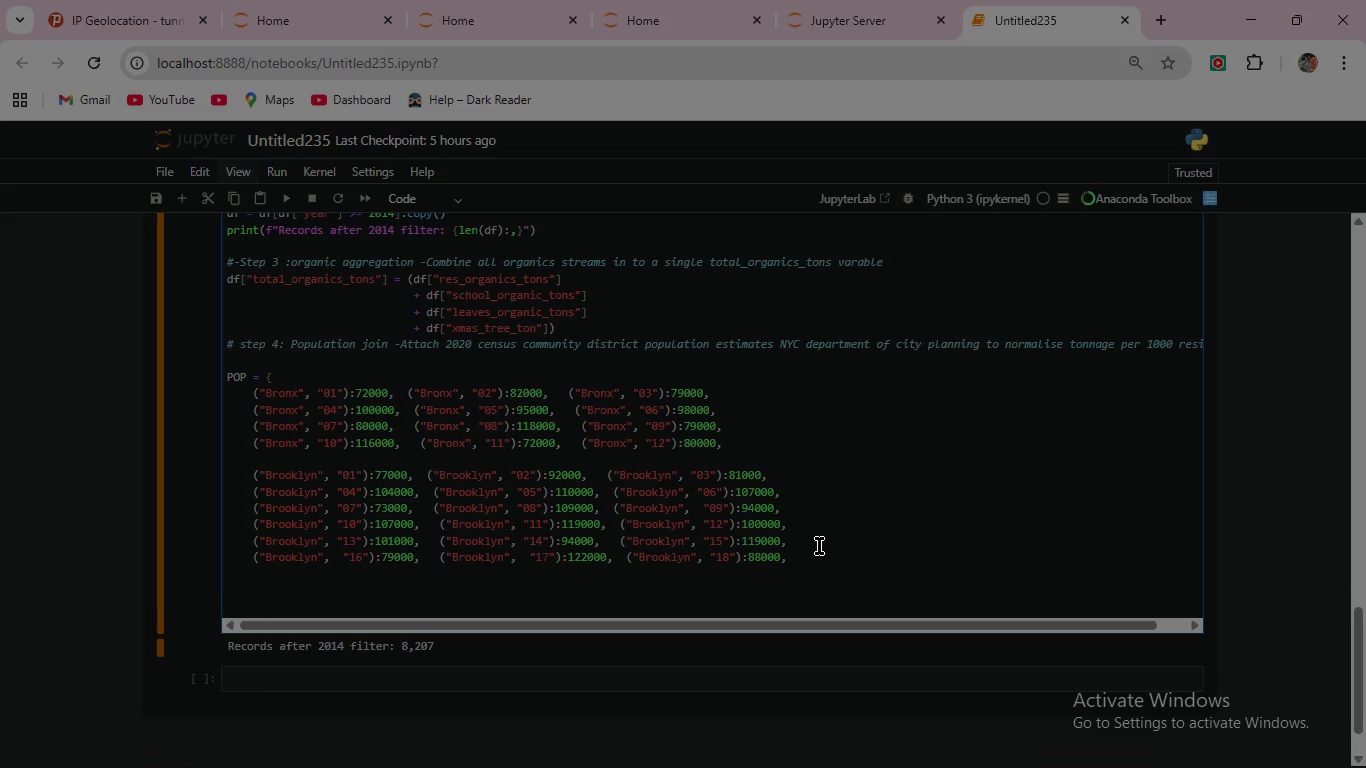 
wait(11.59)
 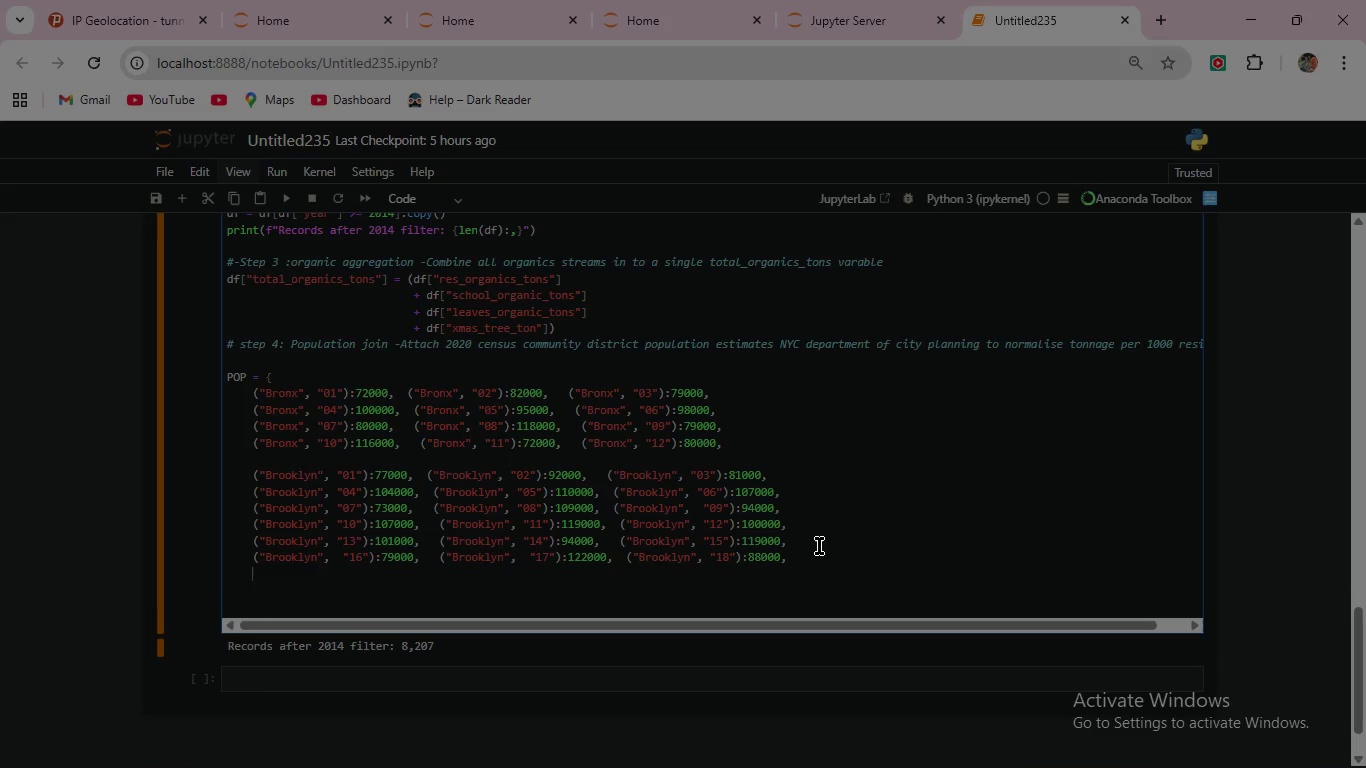 
type(("Manhatte)
 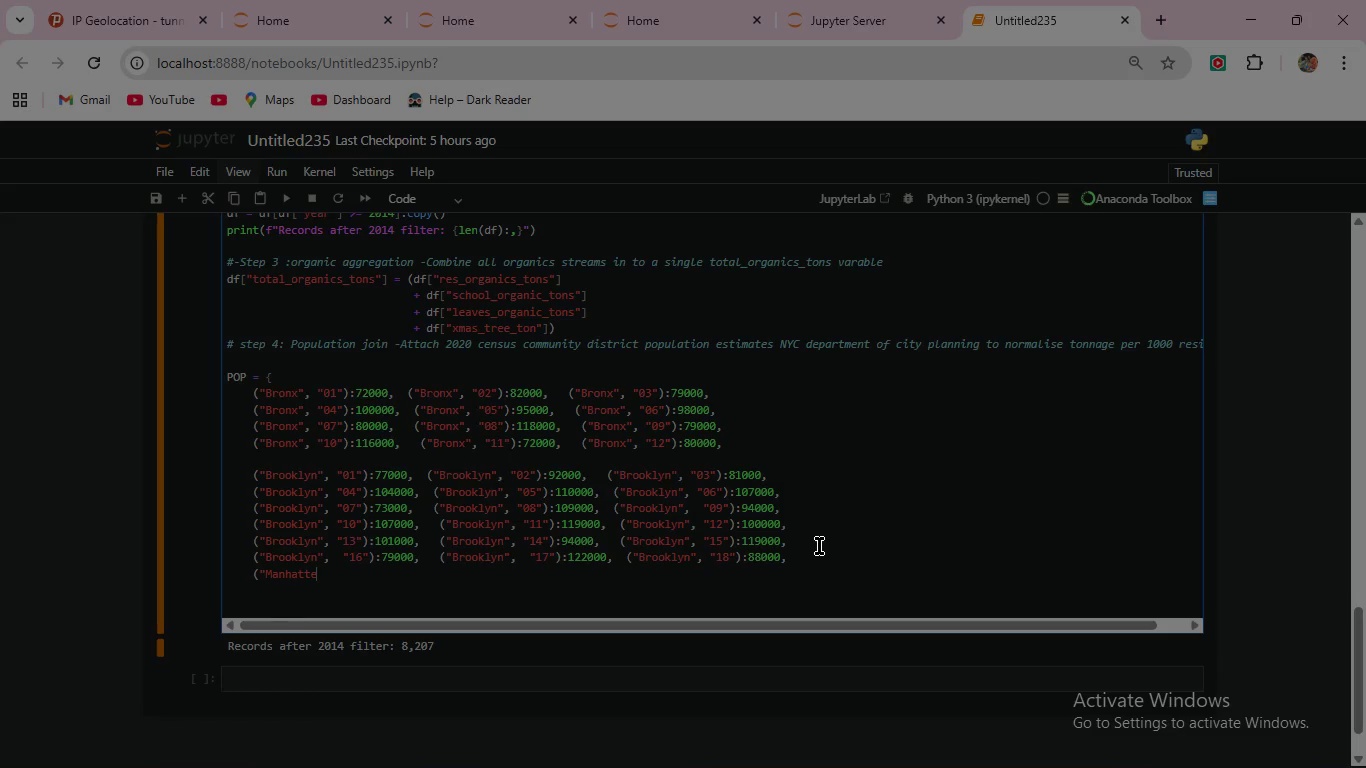 
wait(6.58)
 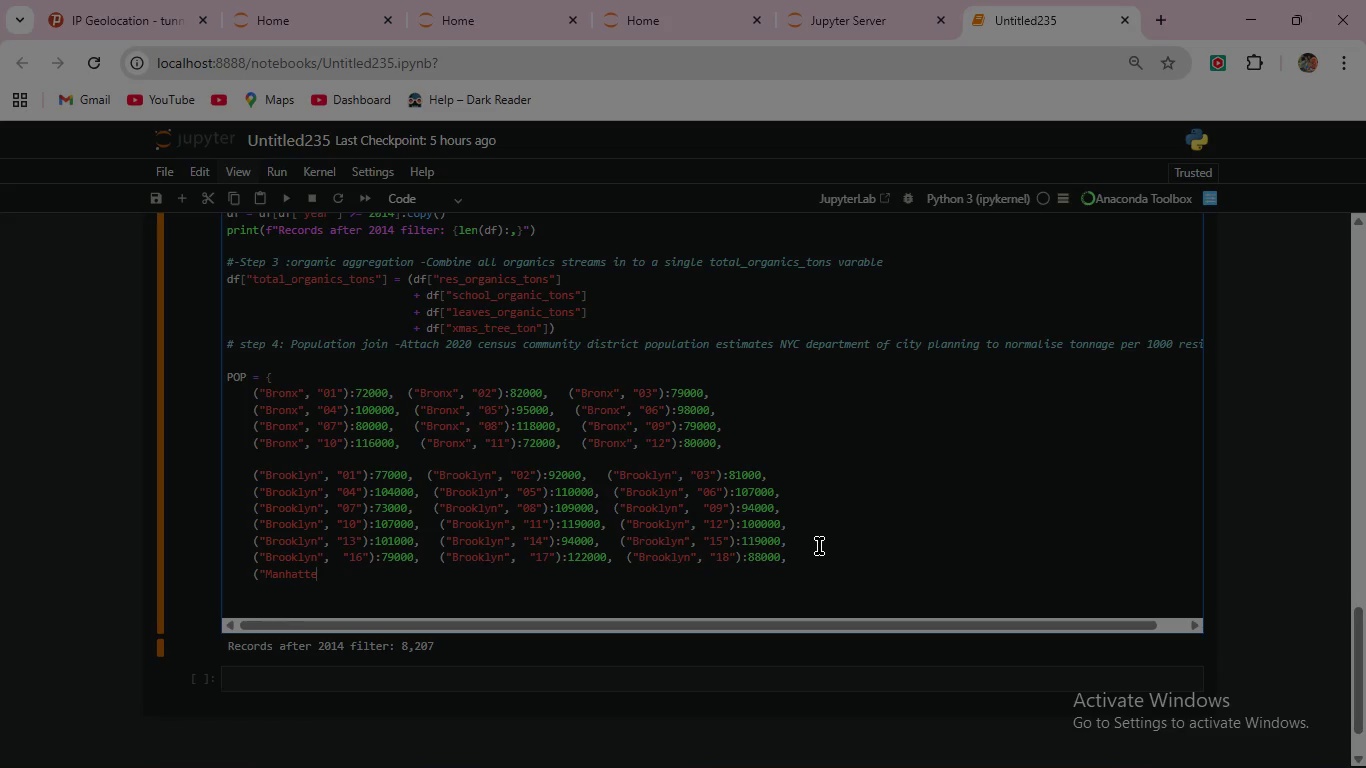 
key(Backspace)
type(an)
 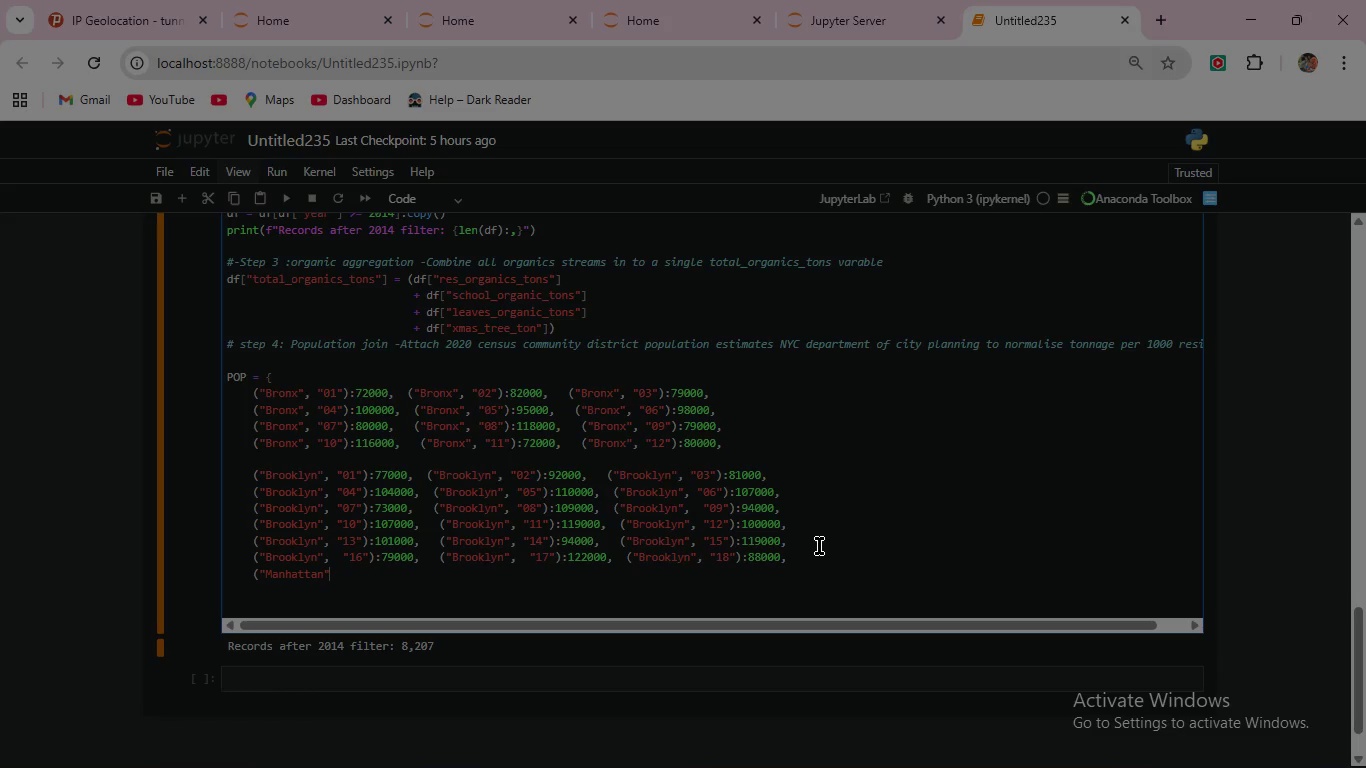 
type(",  "01"):60000,   )
key(Backspace)
type((")
 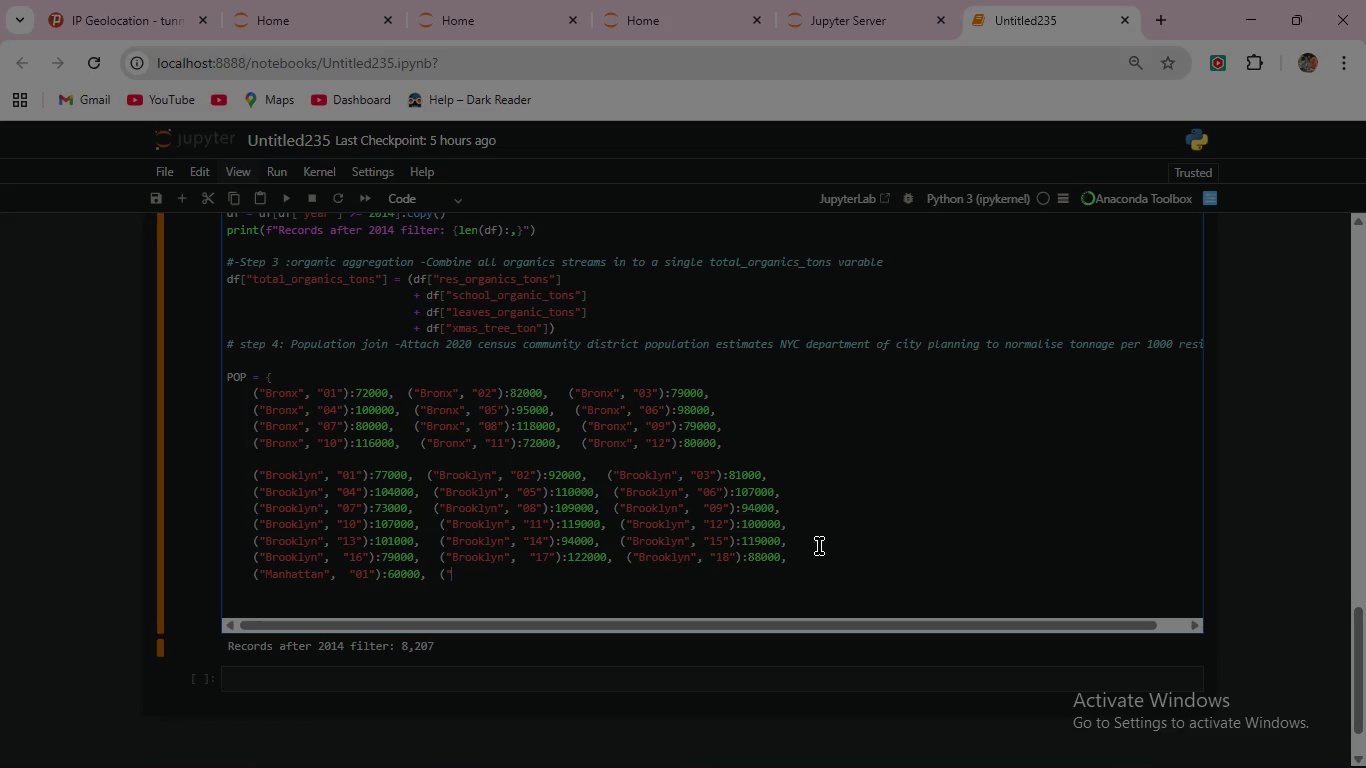 
wait(5.14)
 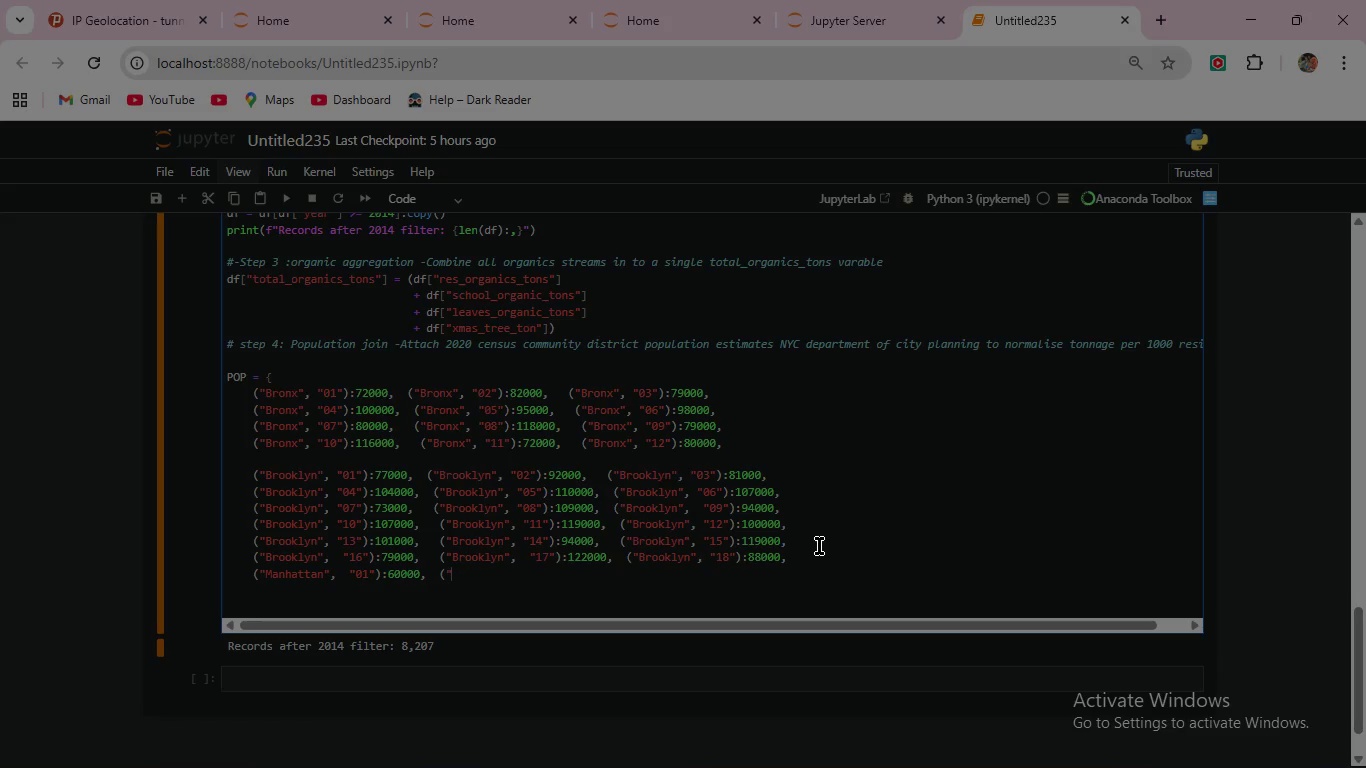 
type(Manhatte)
 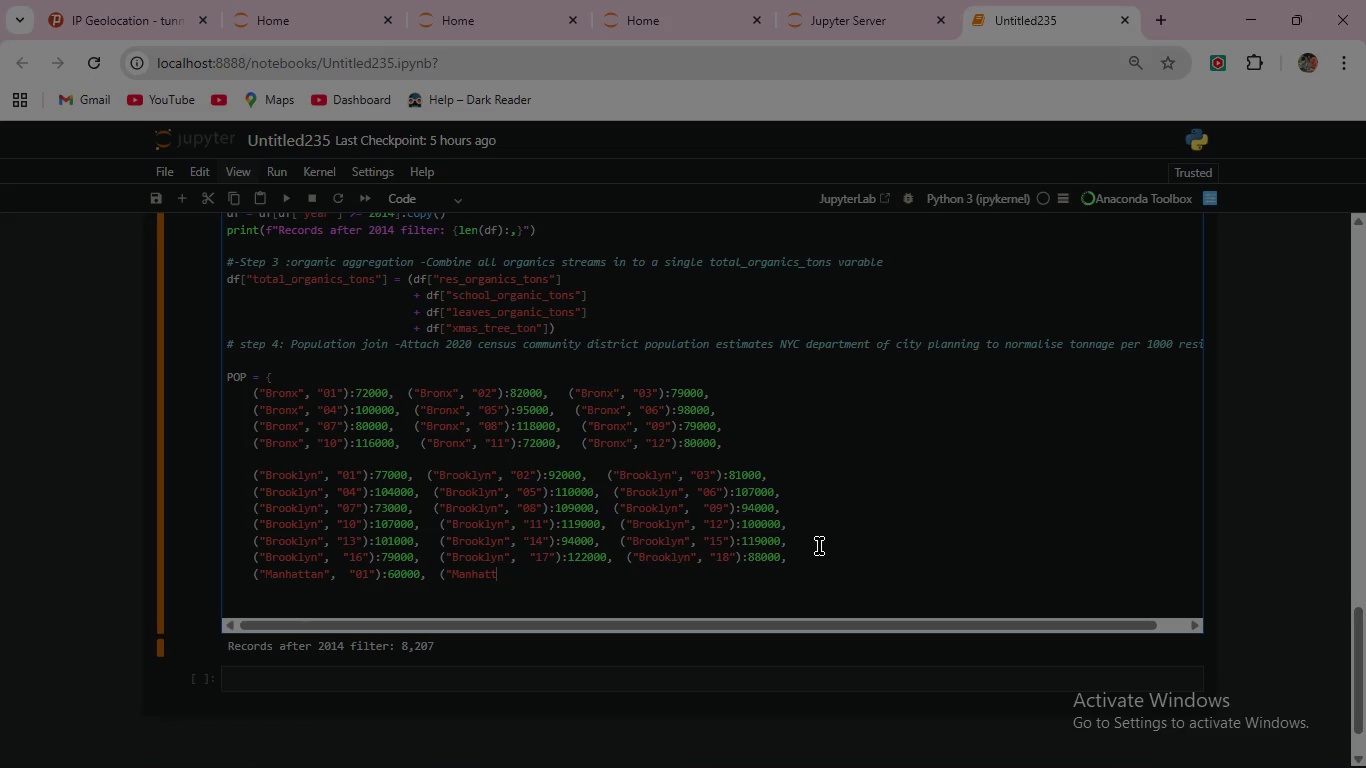 
key(Backspace)
type(an")
 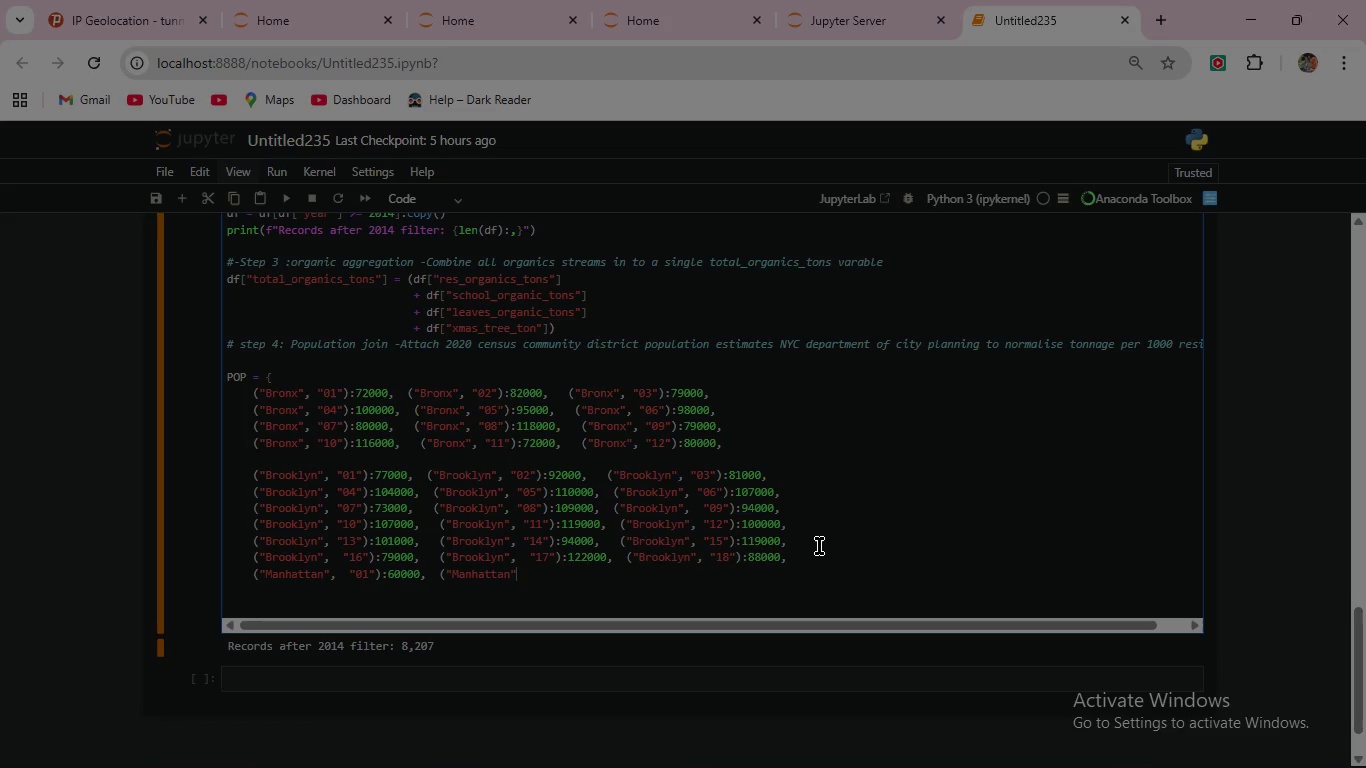 
wait(11.44)
 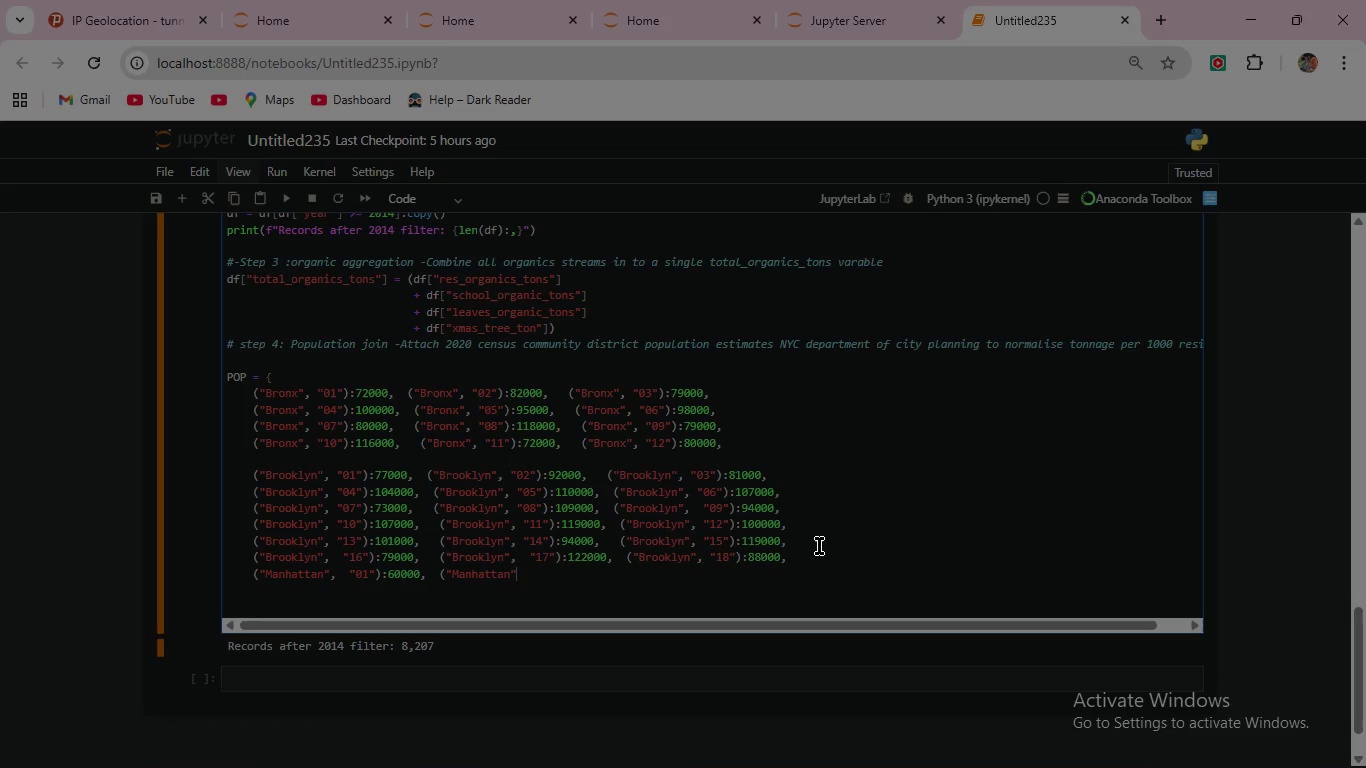 
type(,  )
key(Backspace)
type("02"):97000,)
 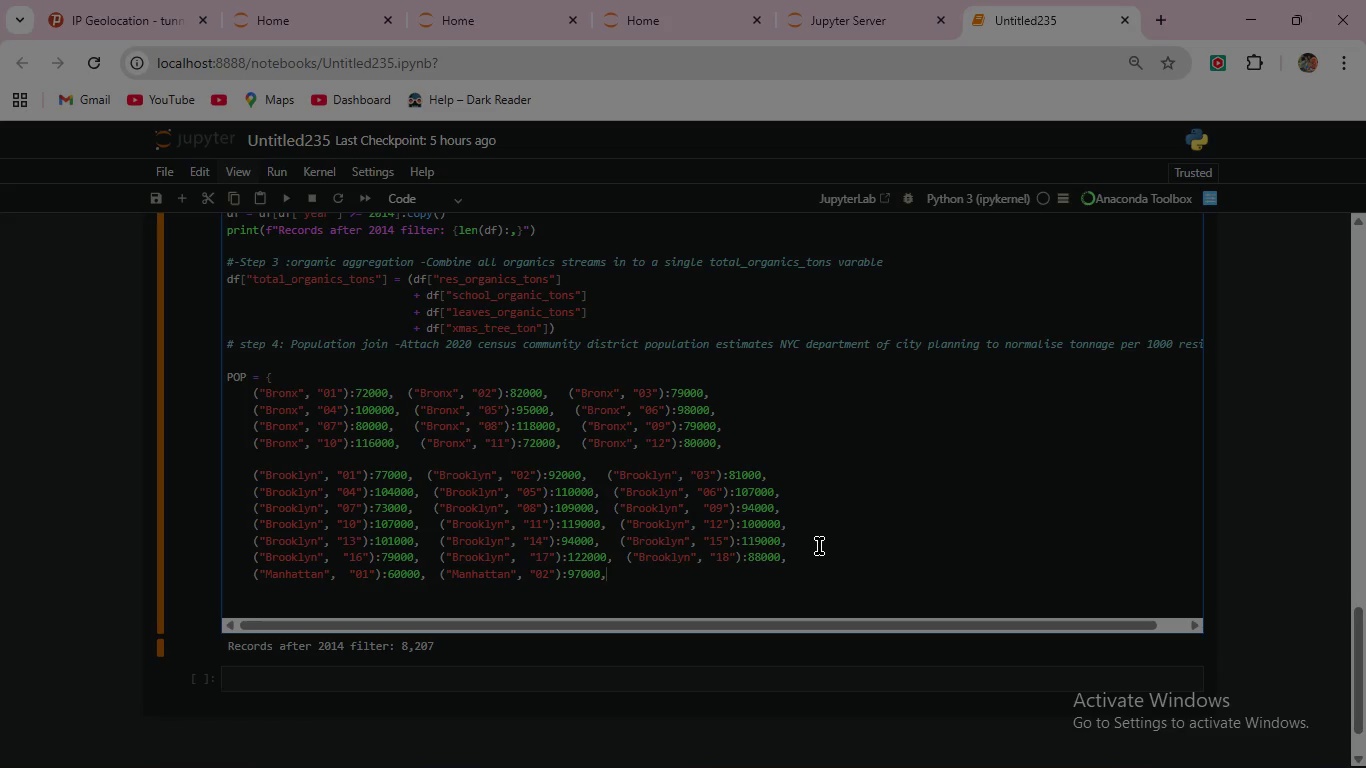 
wait(7.36)
 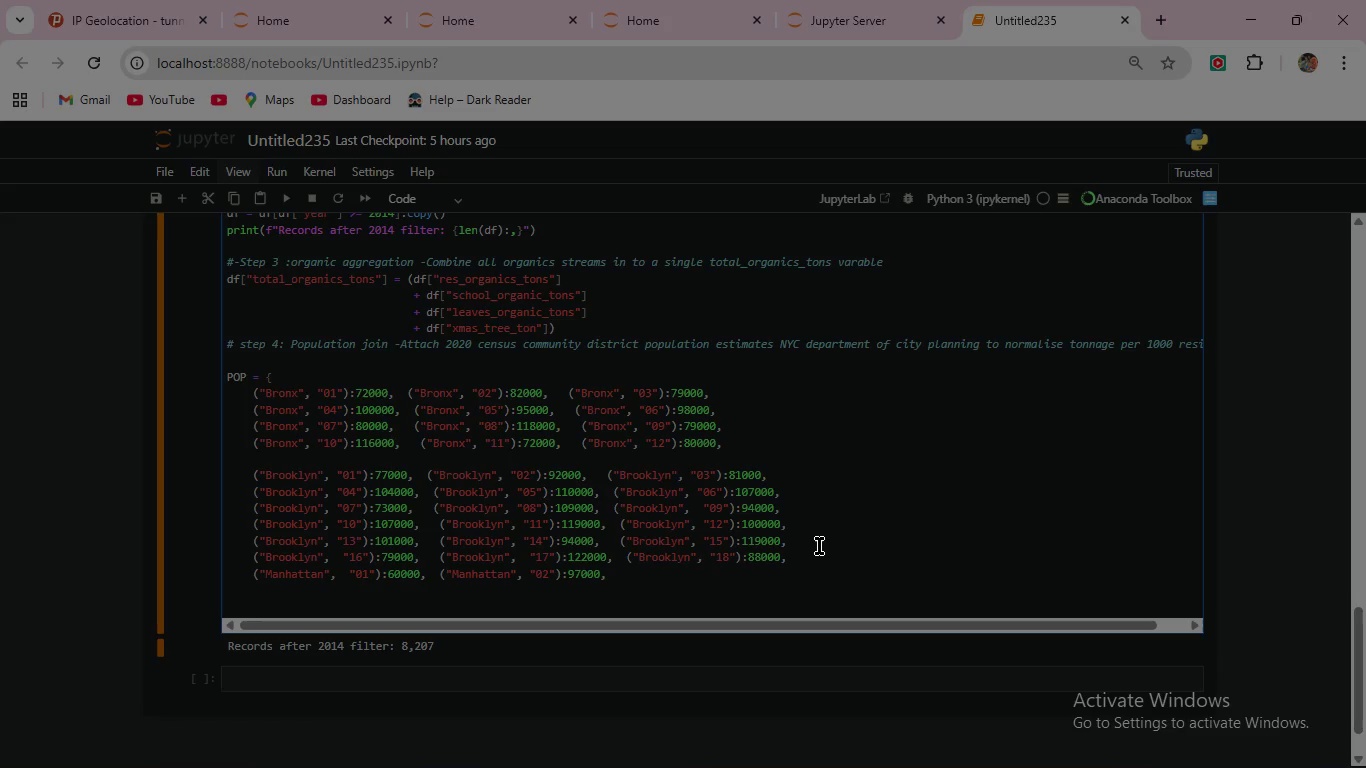 
type(   ("Manhattan", "03"))
 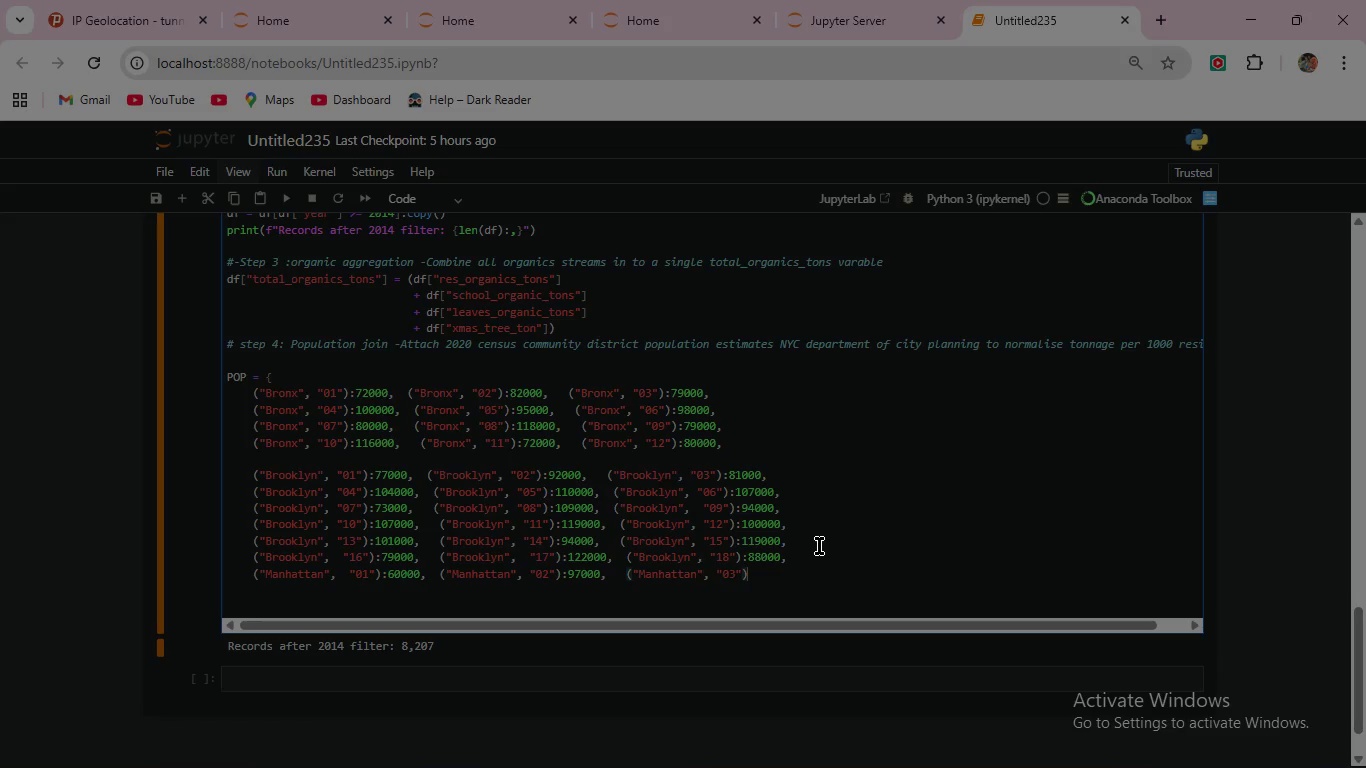 
type(:50000,)
 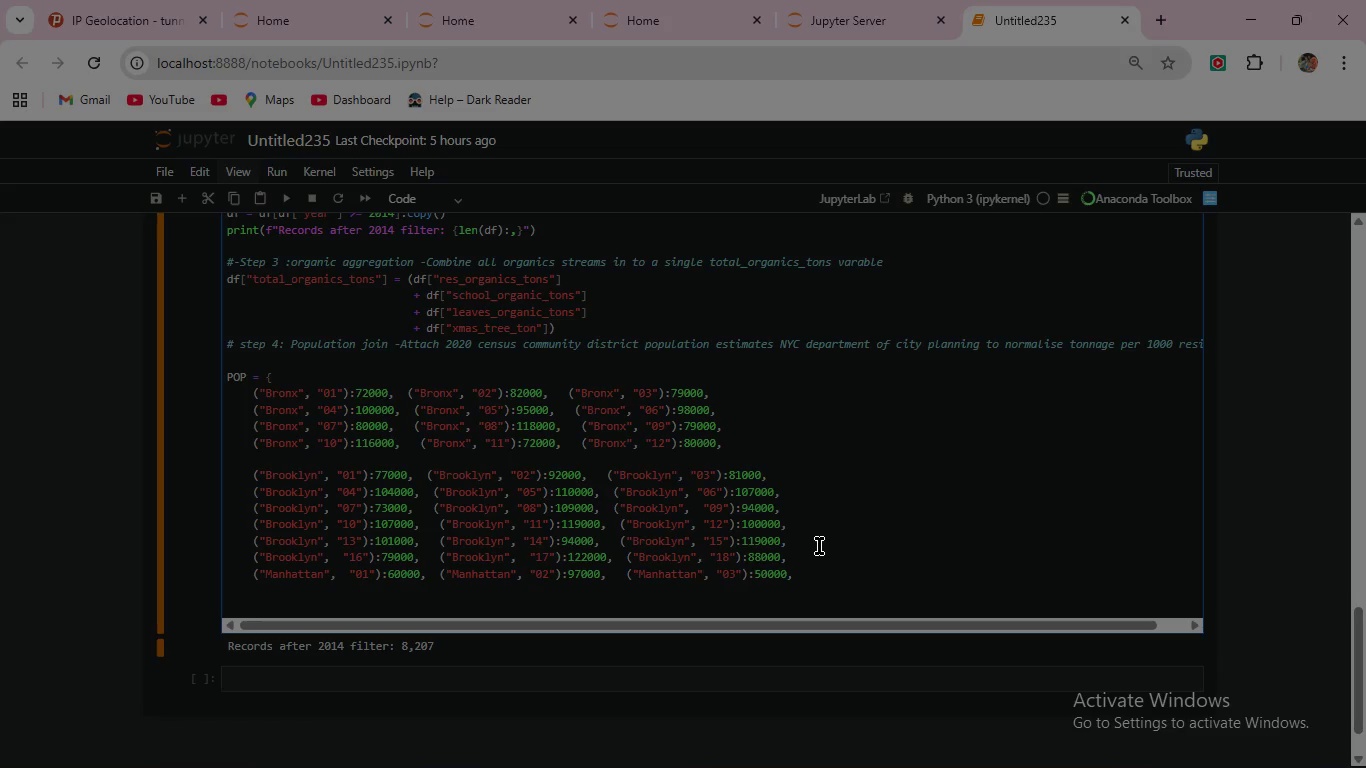 
wait(15.59)
 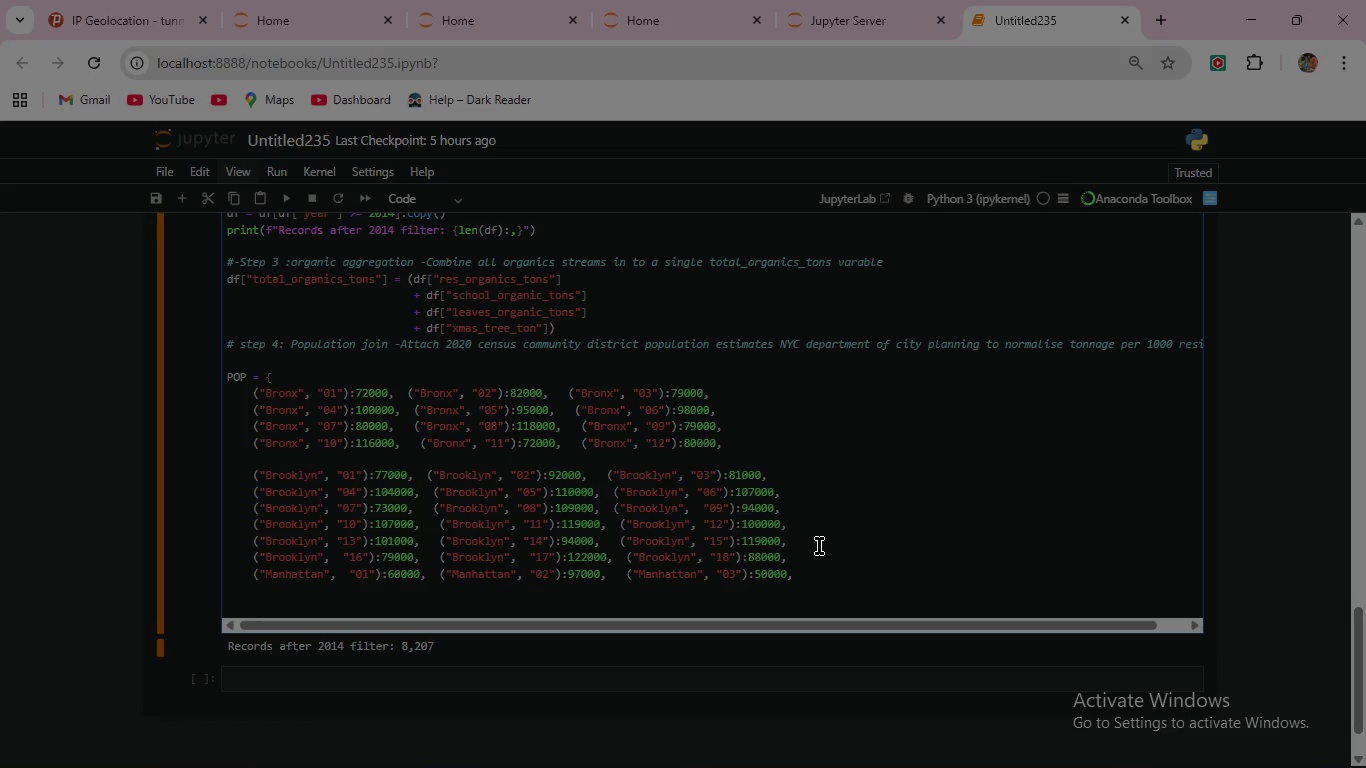 
left_click_drag(start_coordinate=[251, 577], to_coordinate=[848, 574])
 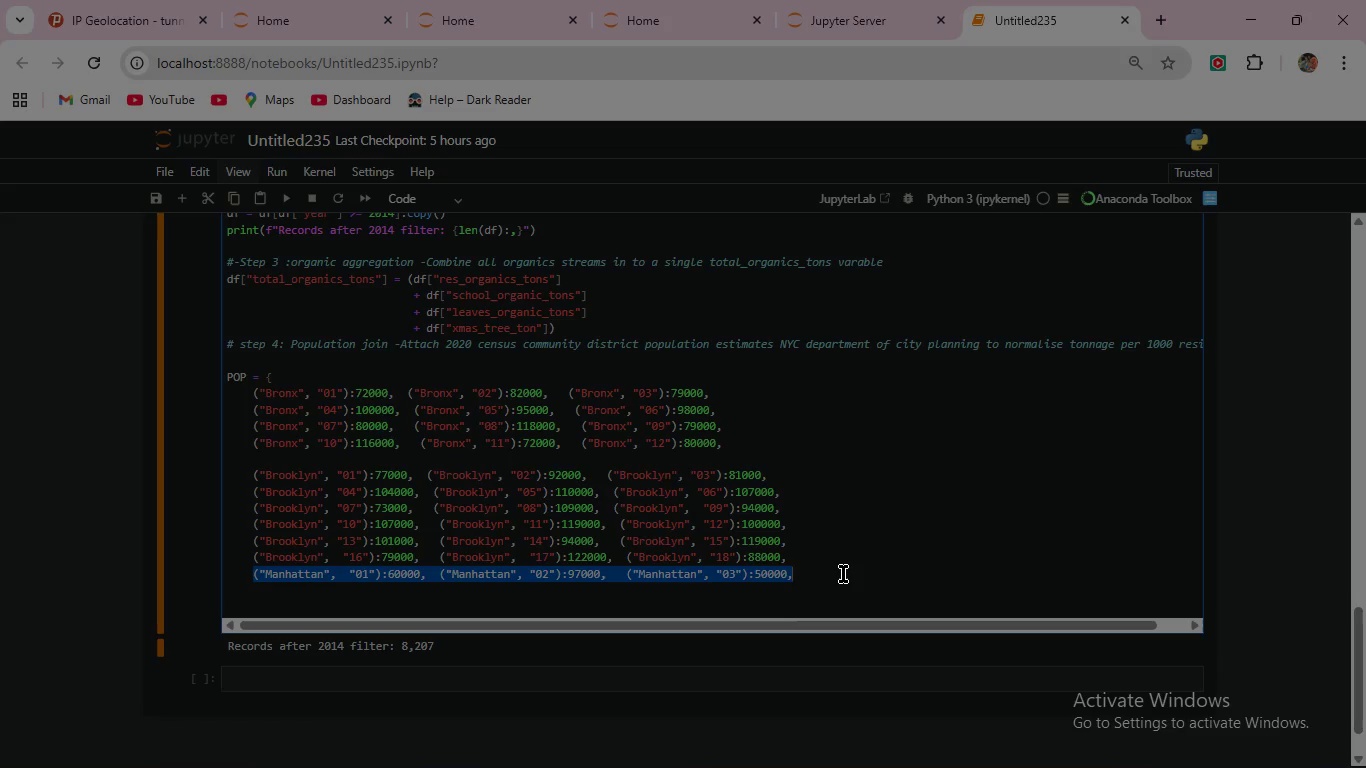 
key(Control+C)
 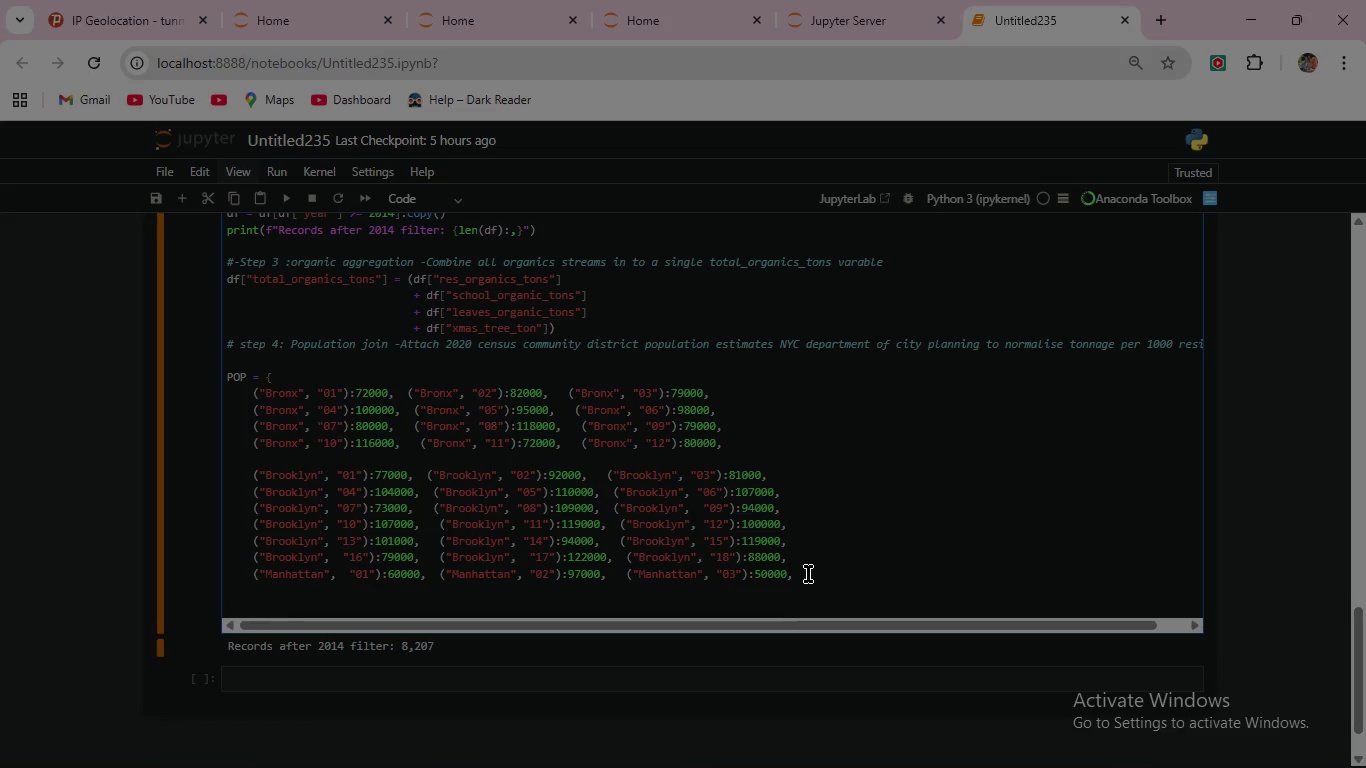 
left_click([808, 574])
 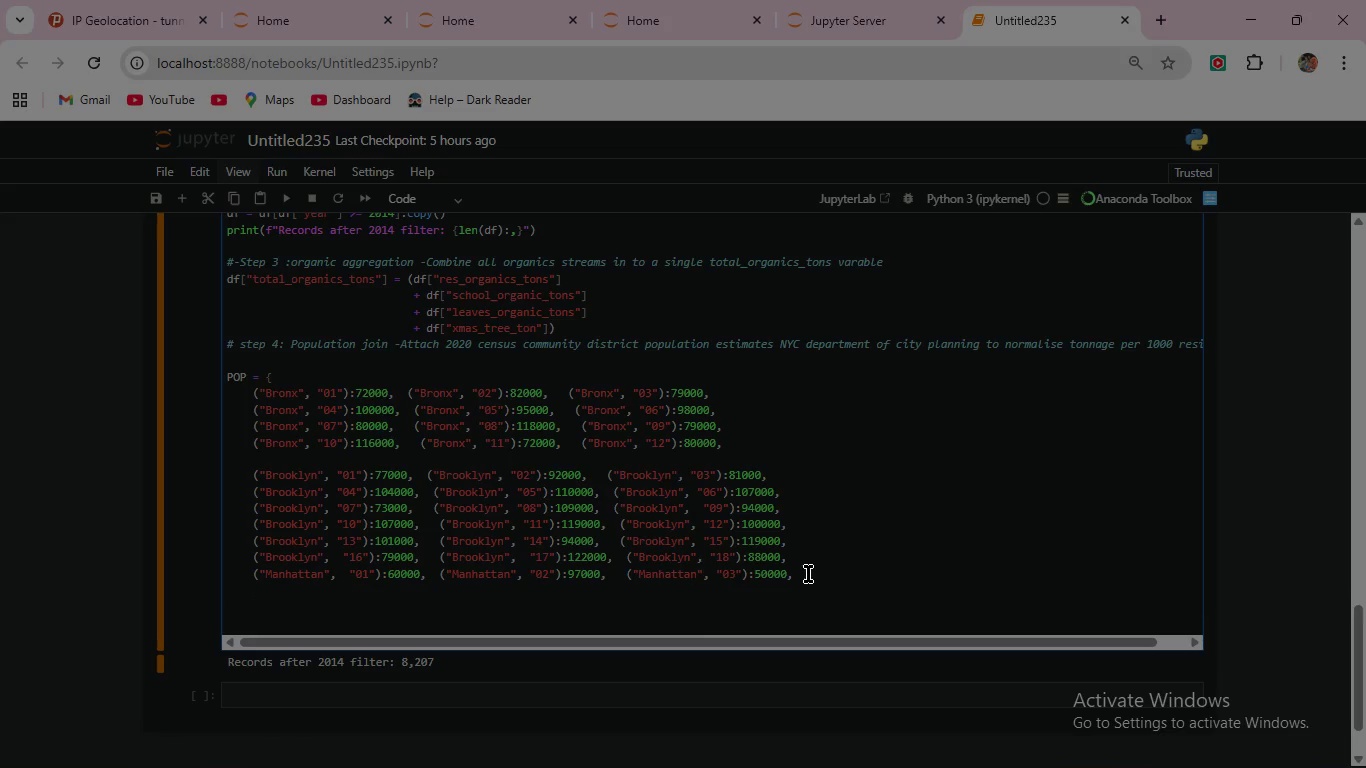 
key(Enter)
 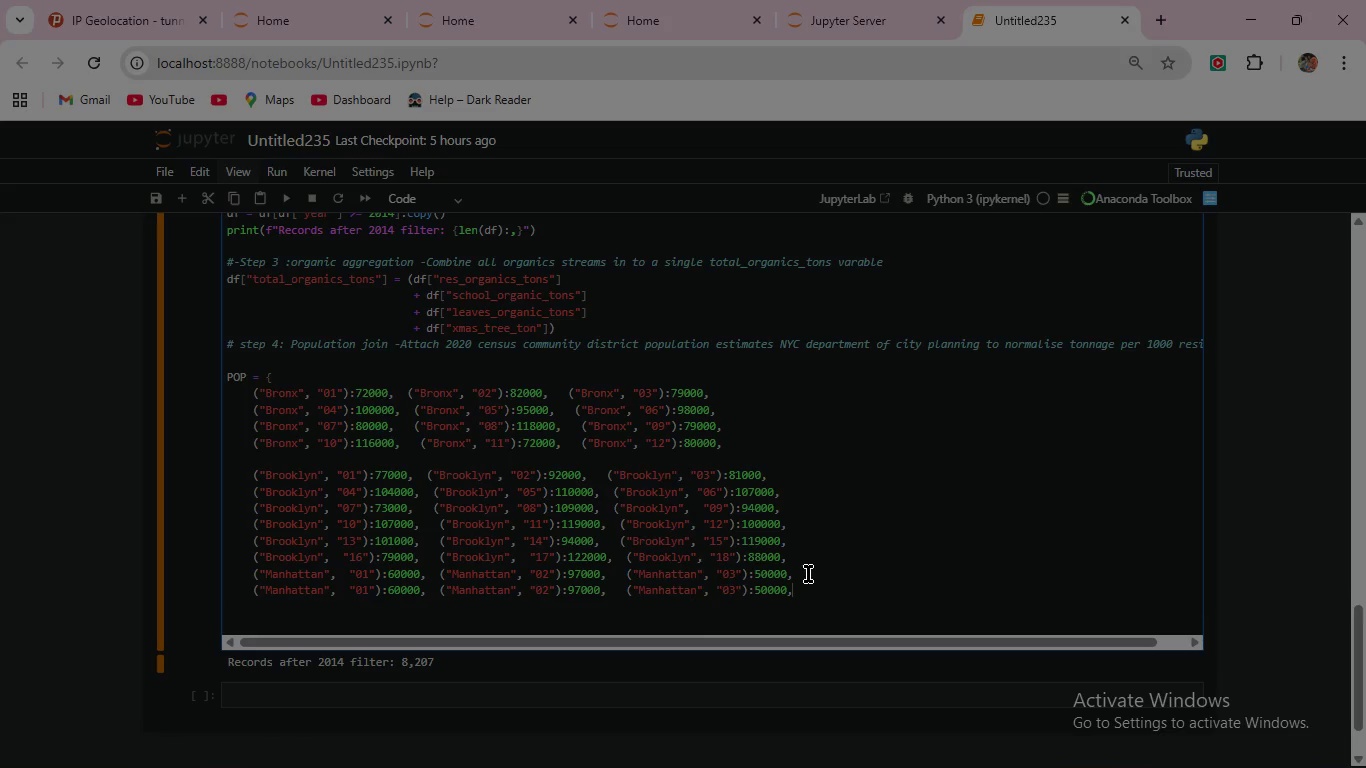 
key(Control+V)
 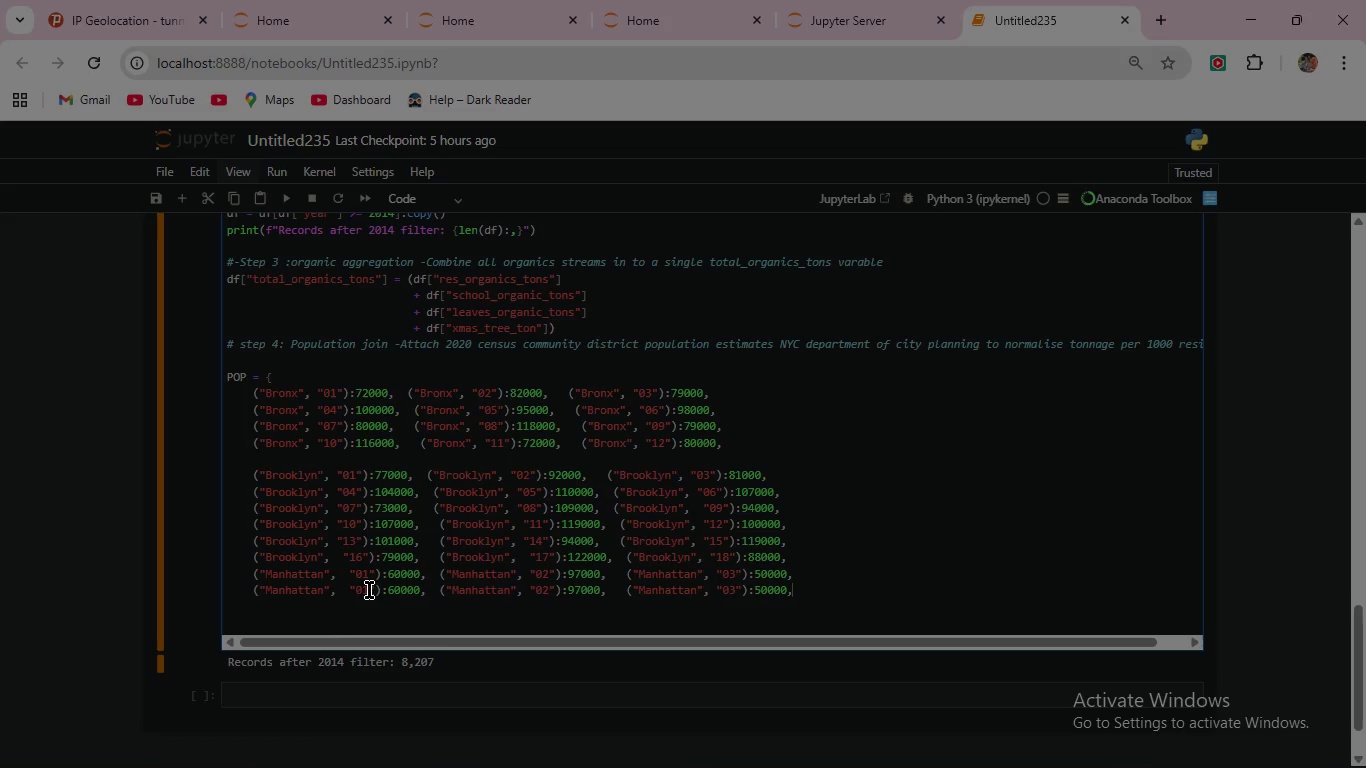 
left_click([369, 590])
 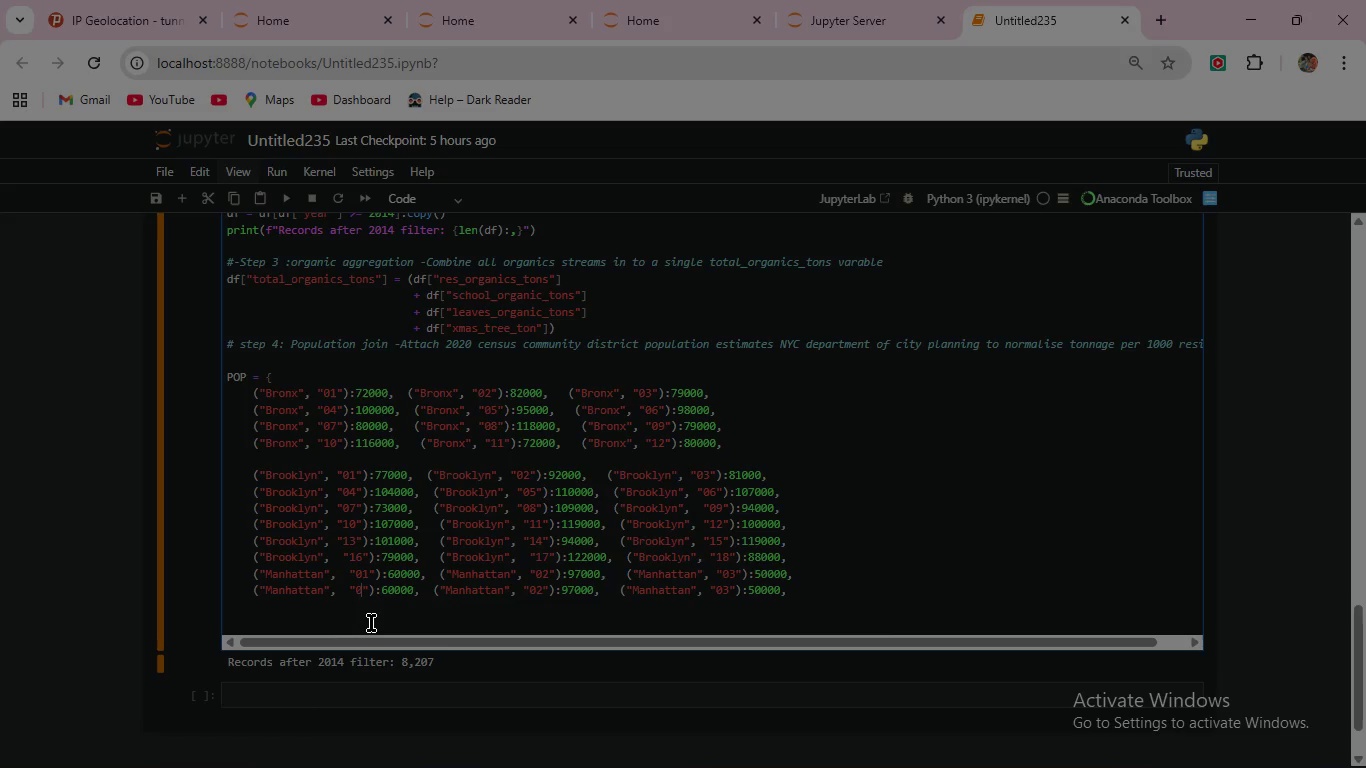 
key(Backspace)
 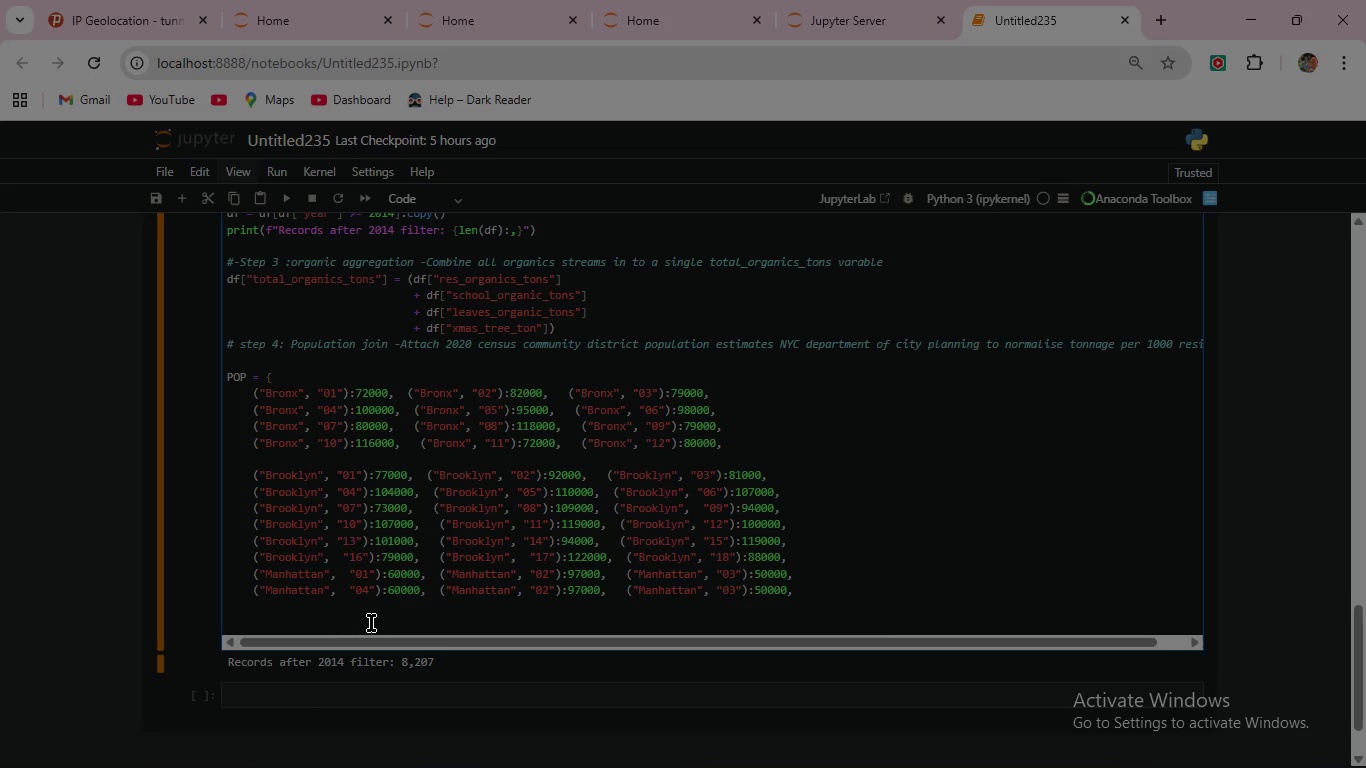 
key(4)
 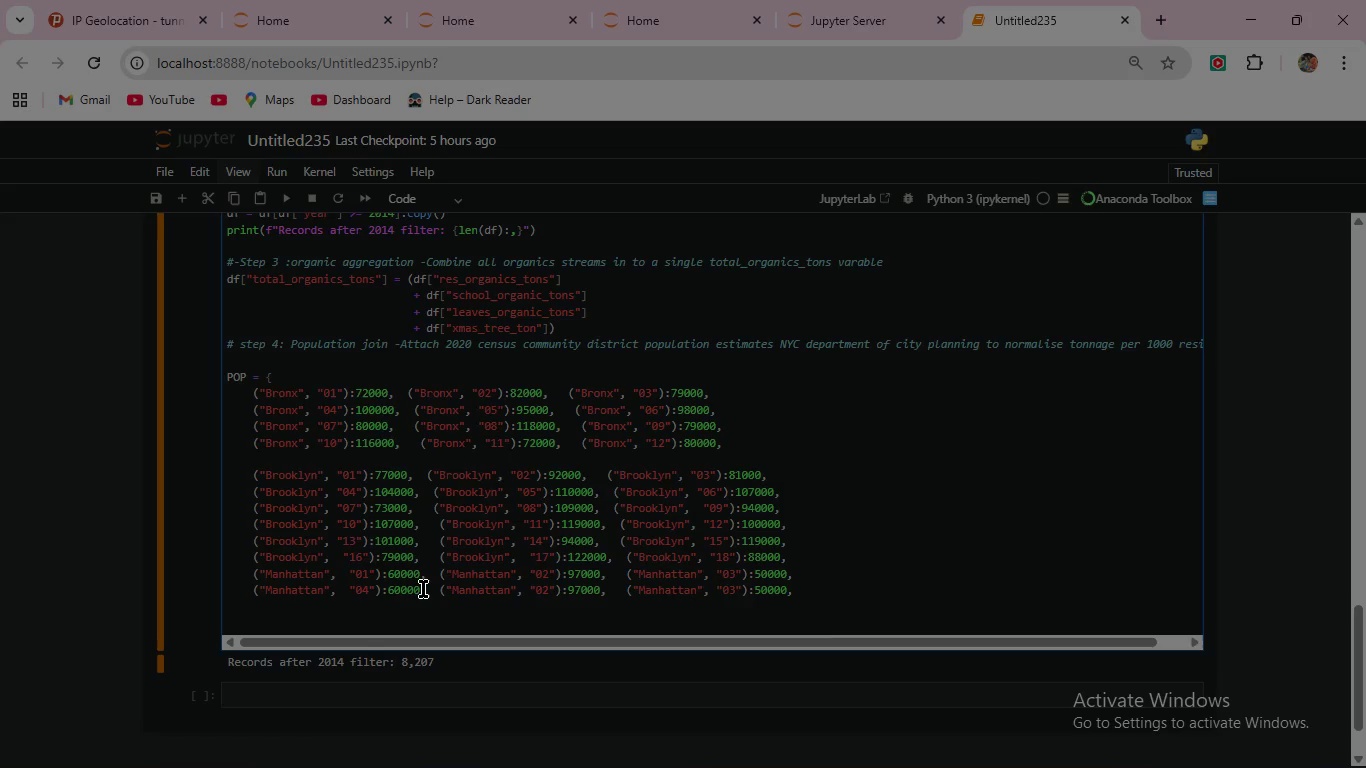 
left_click([423, 589])
 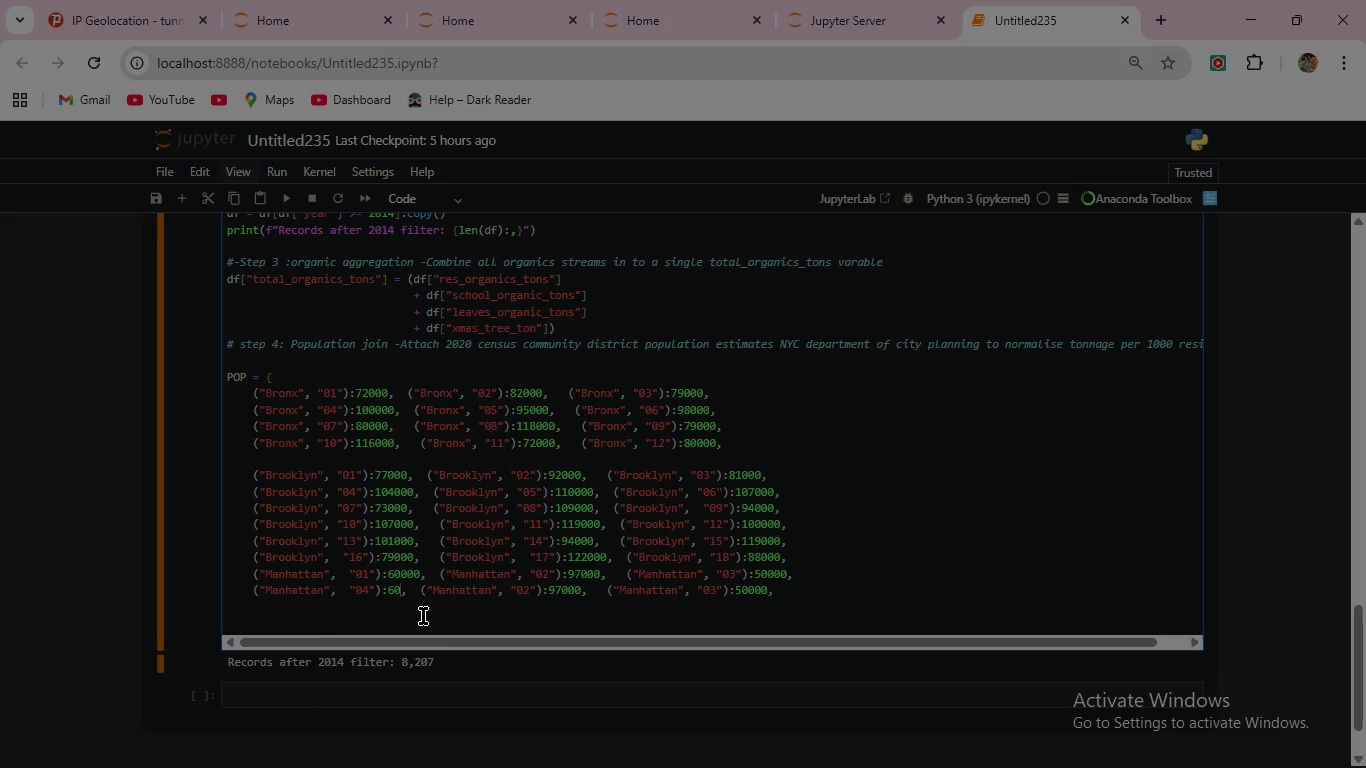 
key(Backspace)
key(Backspace)
key(Backspace)
key(Backspace)
key(Backspace)
type(55000)
 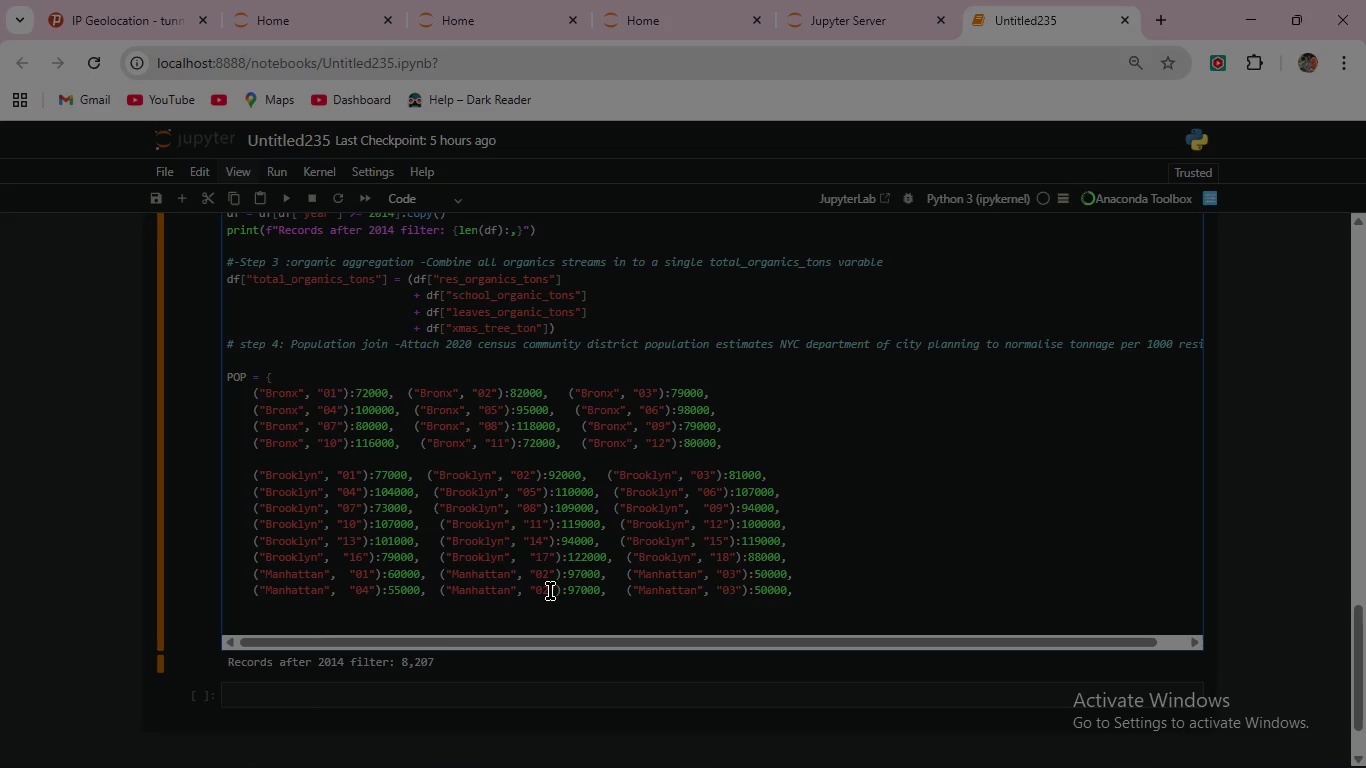 
wait(5.09)
 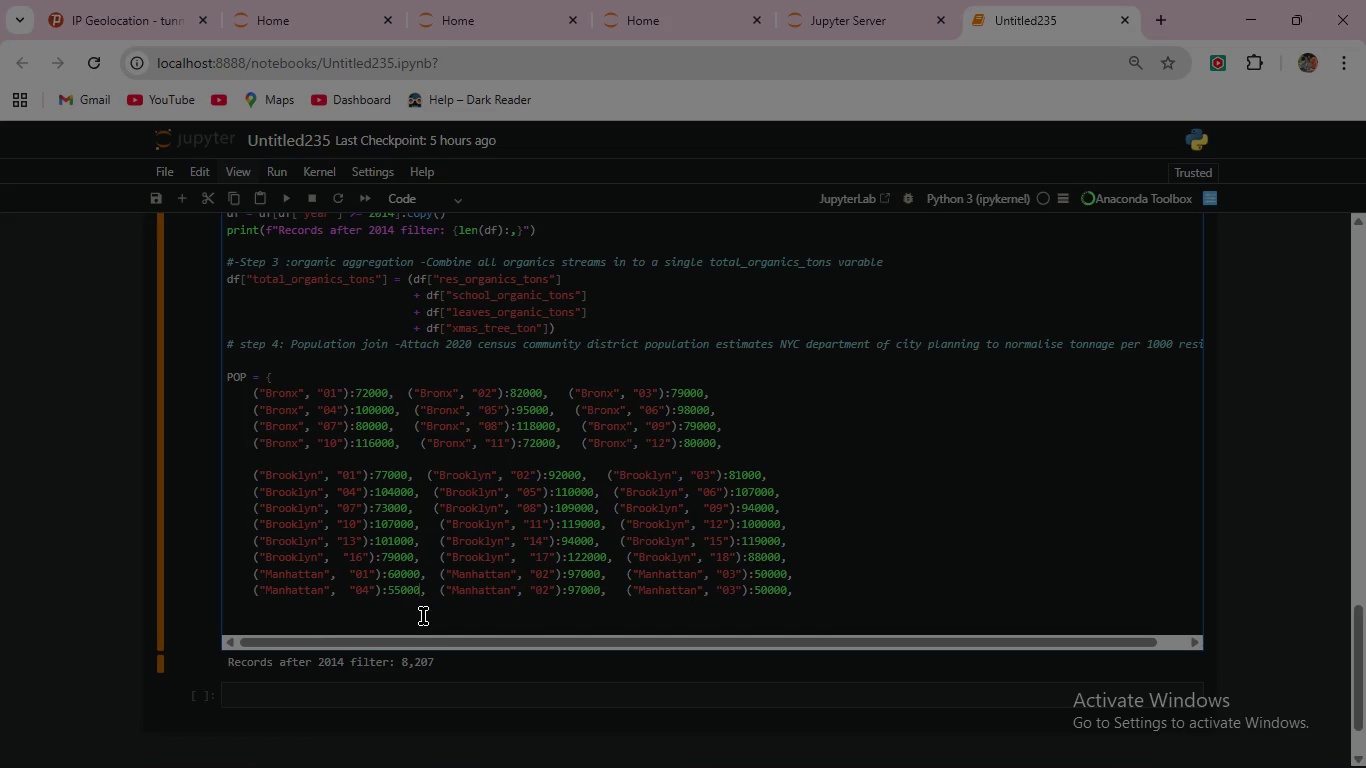 
left_click([550, 591])
 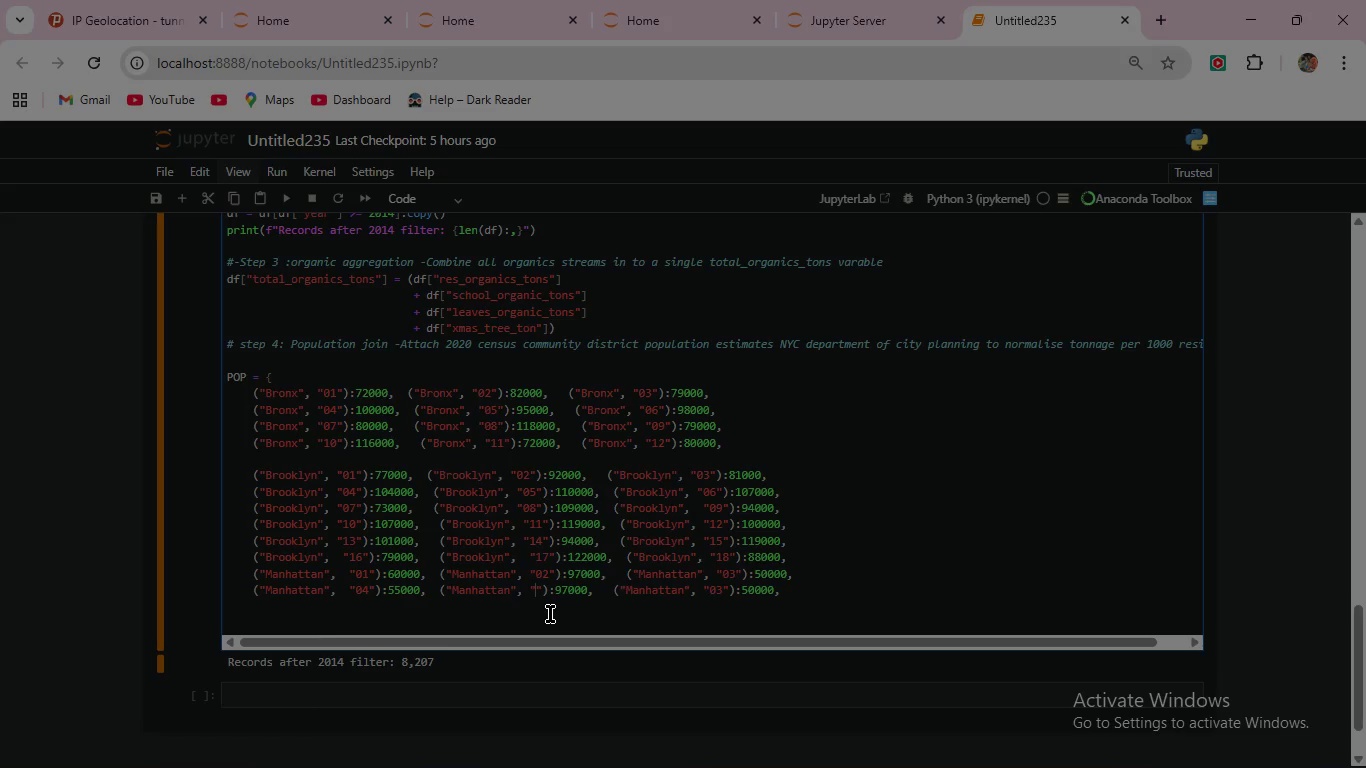 
key(Backspace)
key(Backspace)
type(05)
 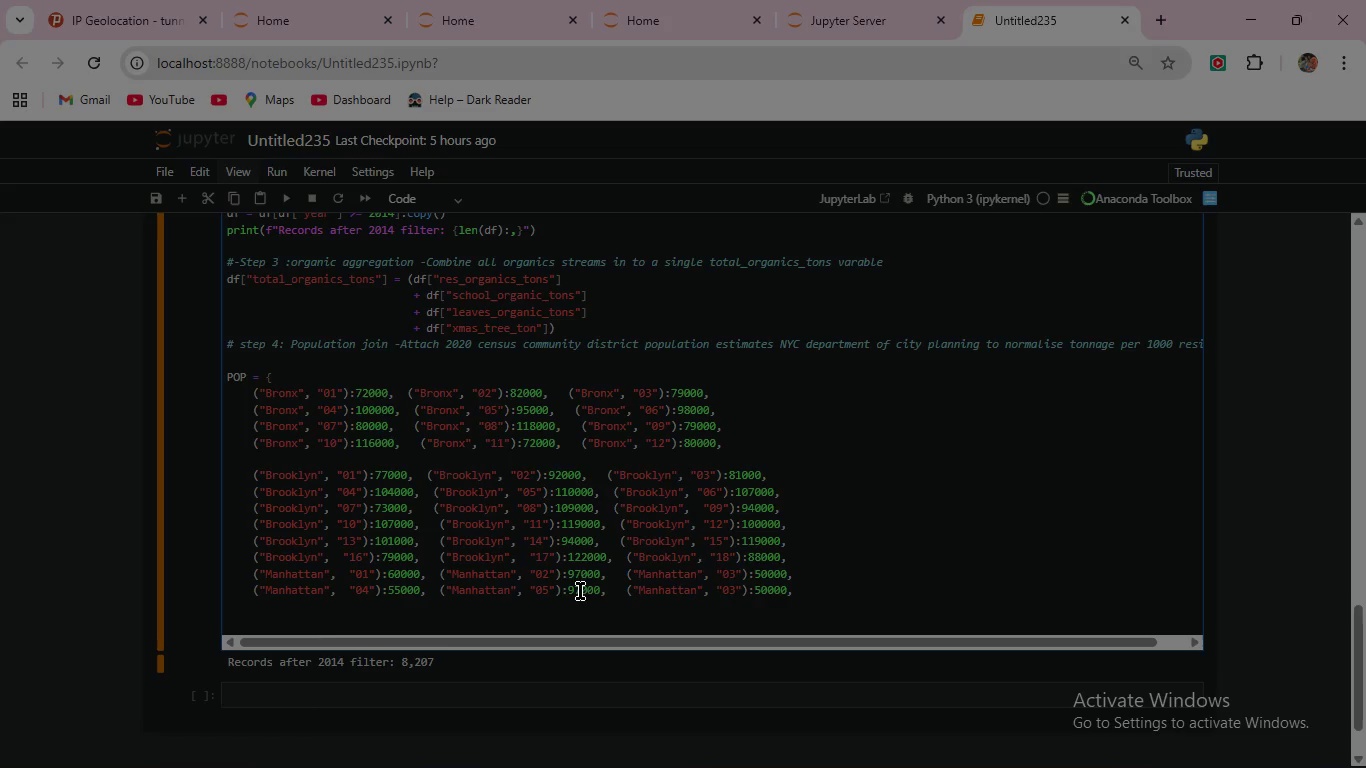 
left_click([580, 591])
 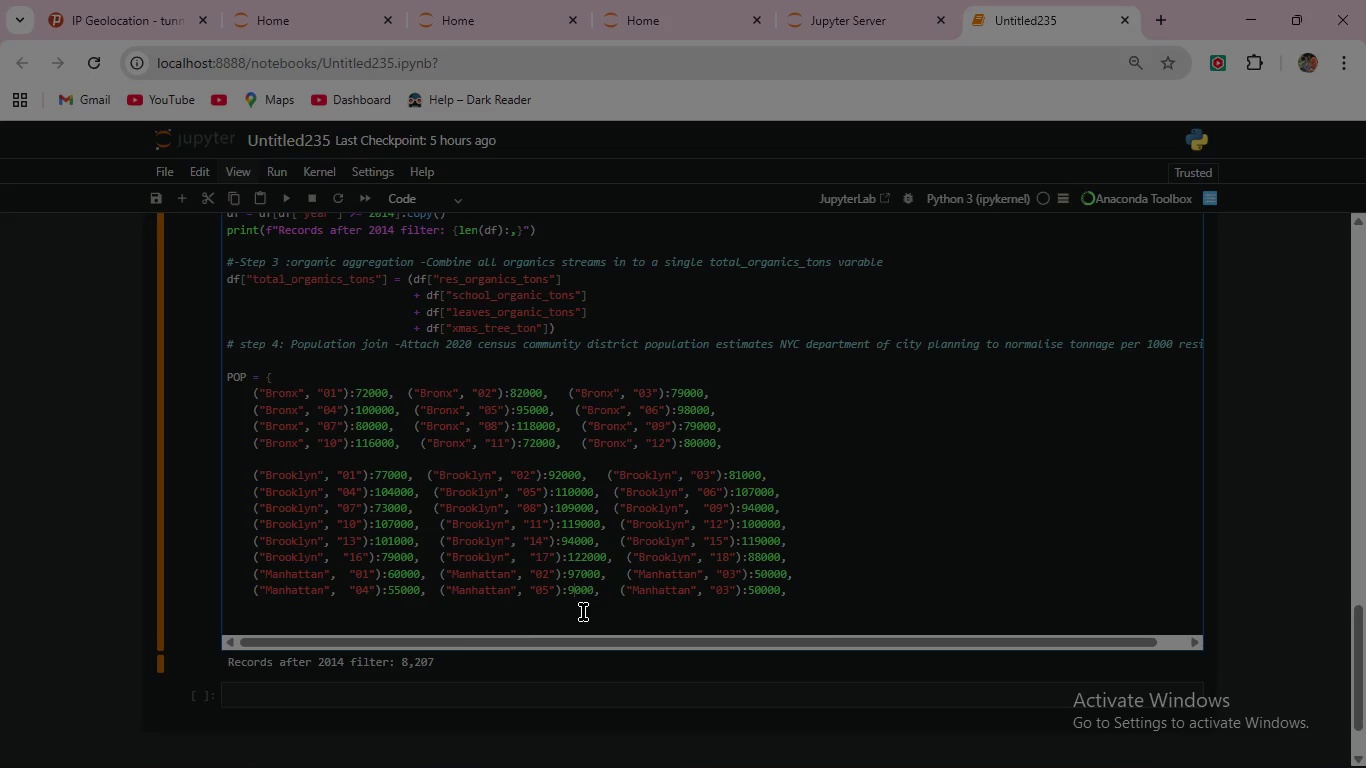 
key(Backspace)
 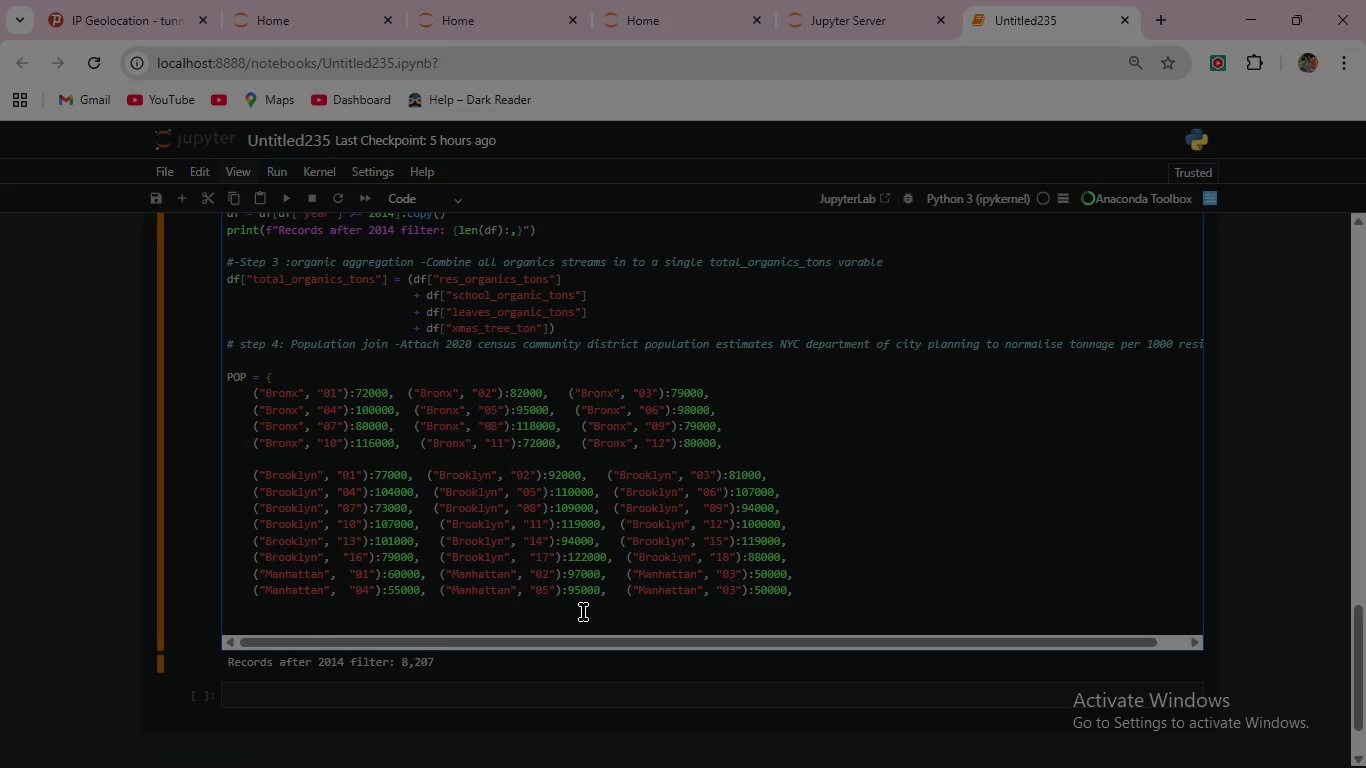 
key(5)
 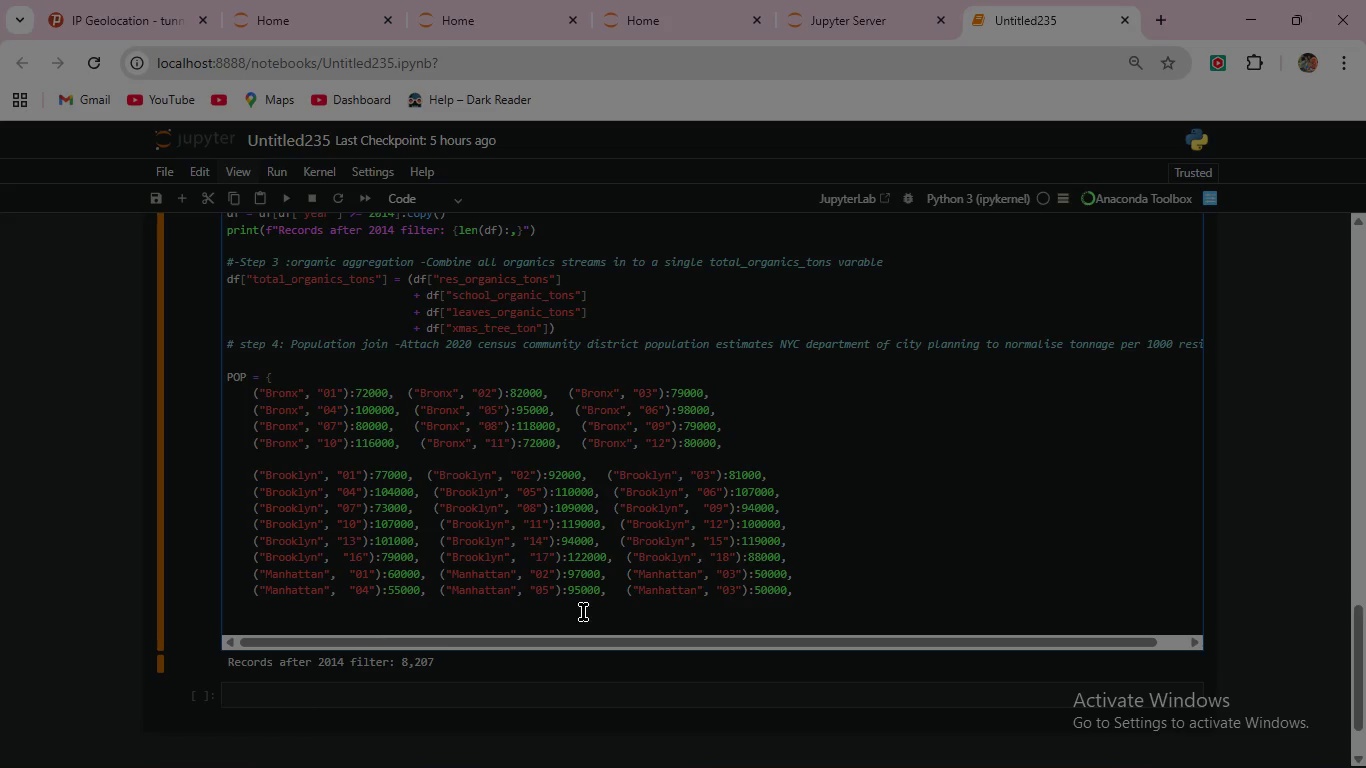 
wait(34.76)
 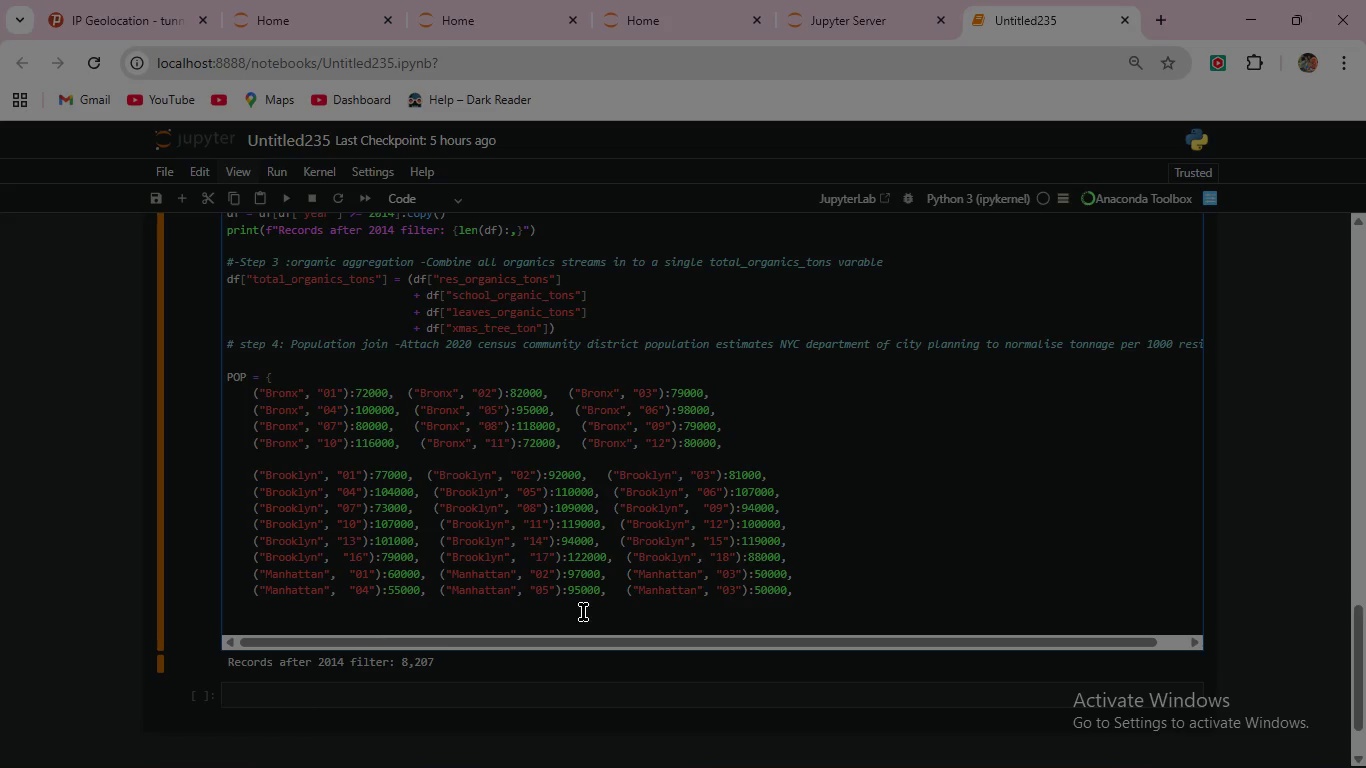 
left_click([739, 591])
 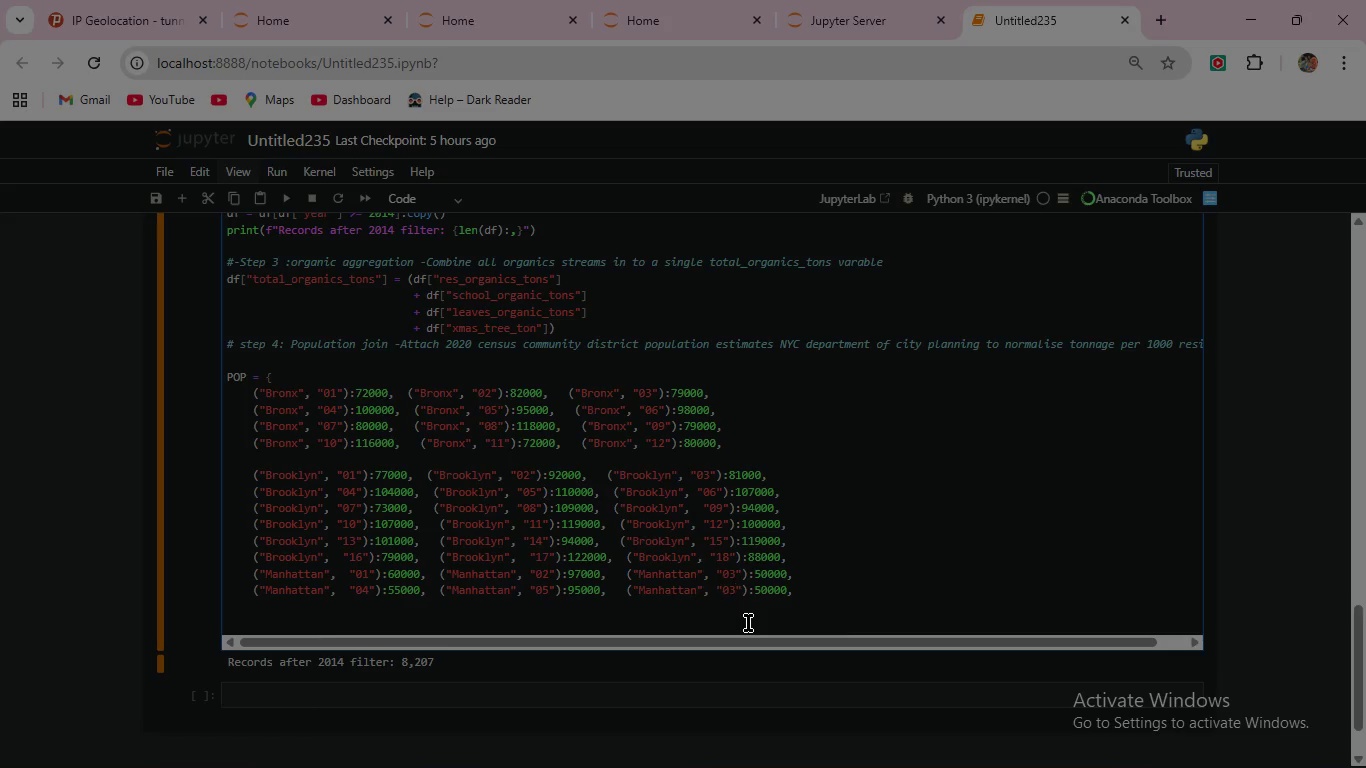 
key(ArrowLeft)
 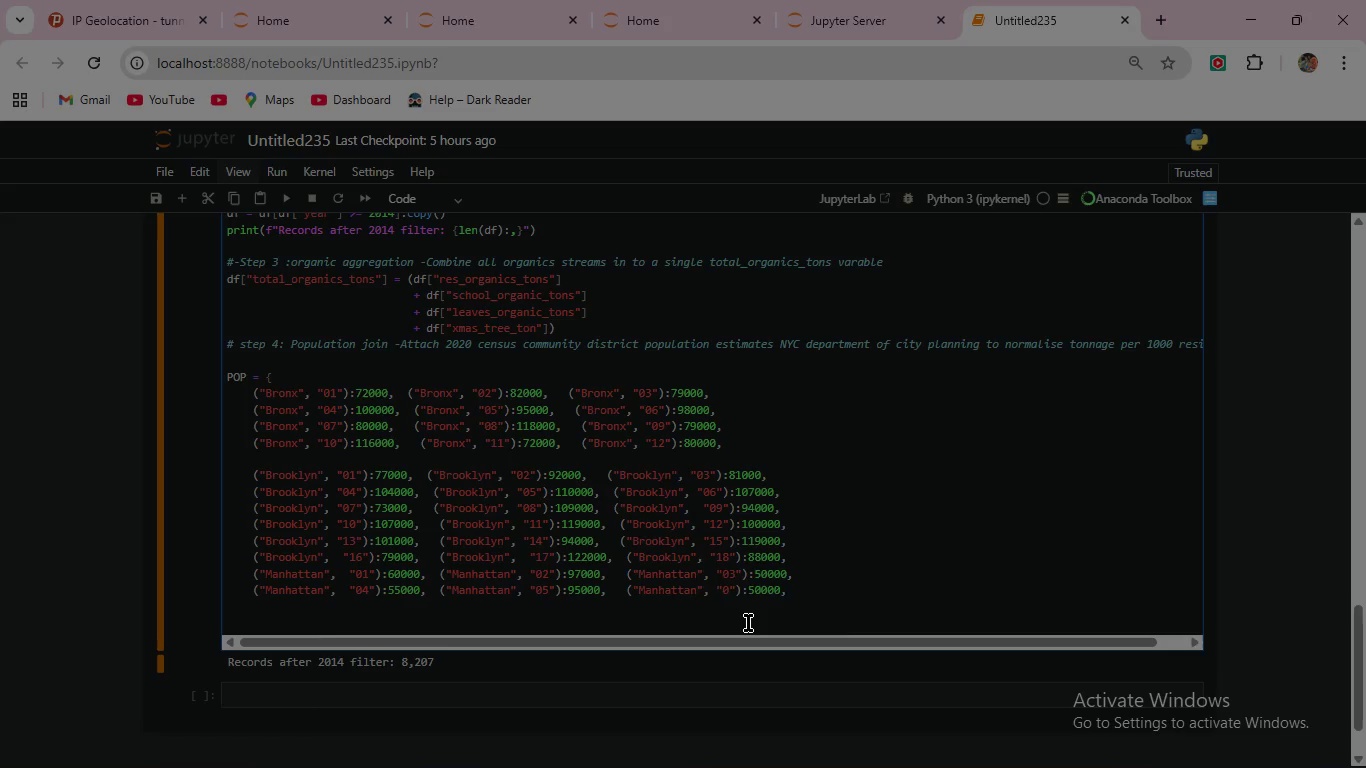 
key(Backspace)
 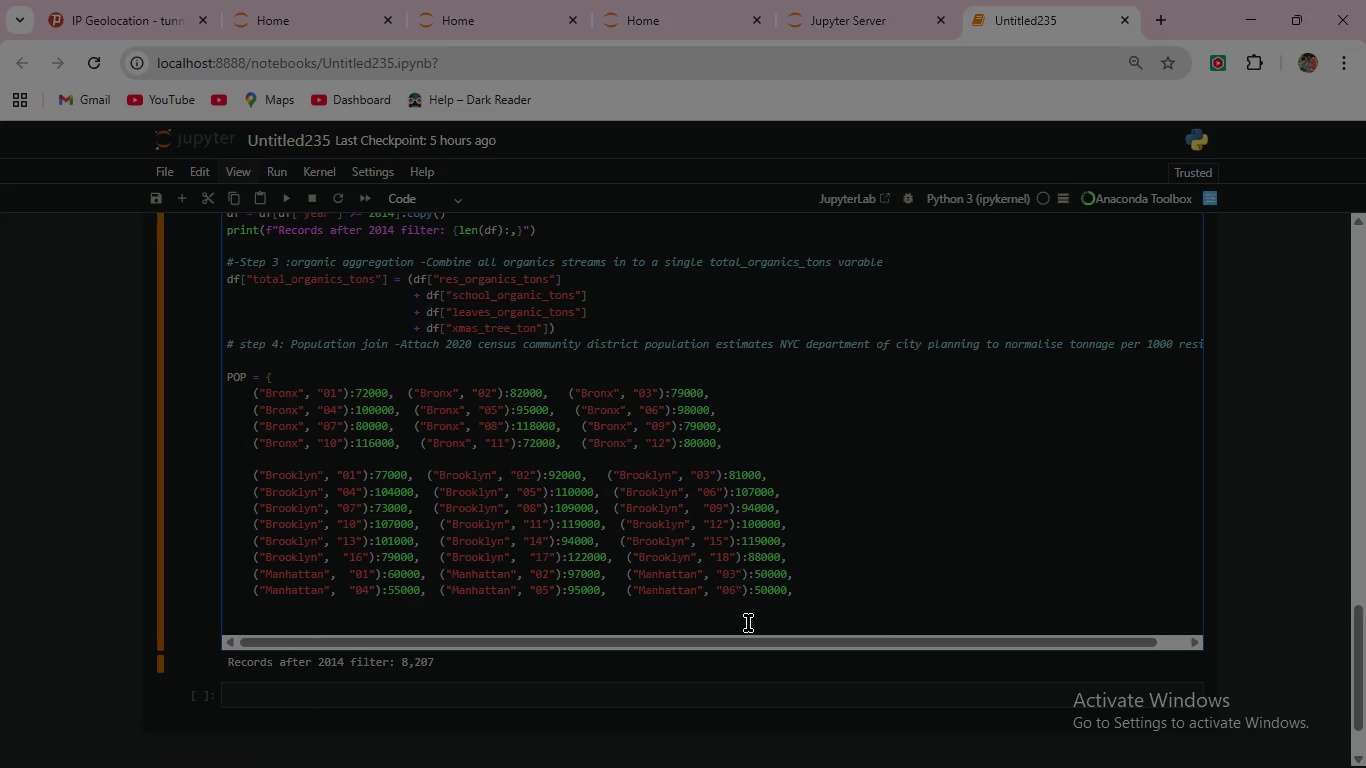 
key(6)
 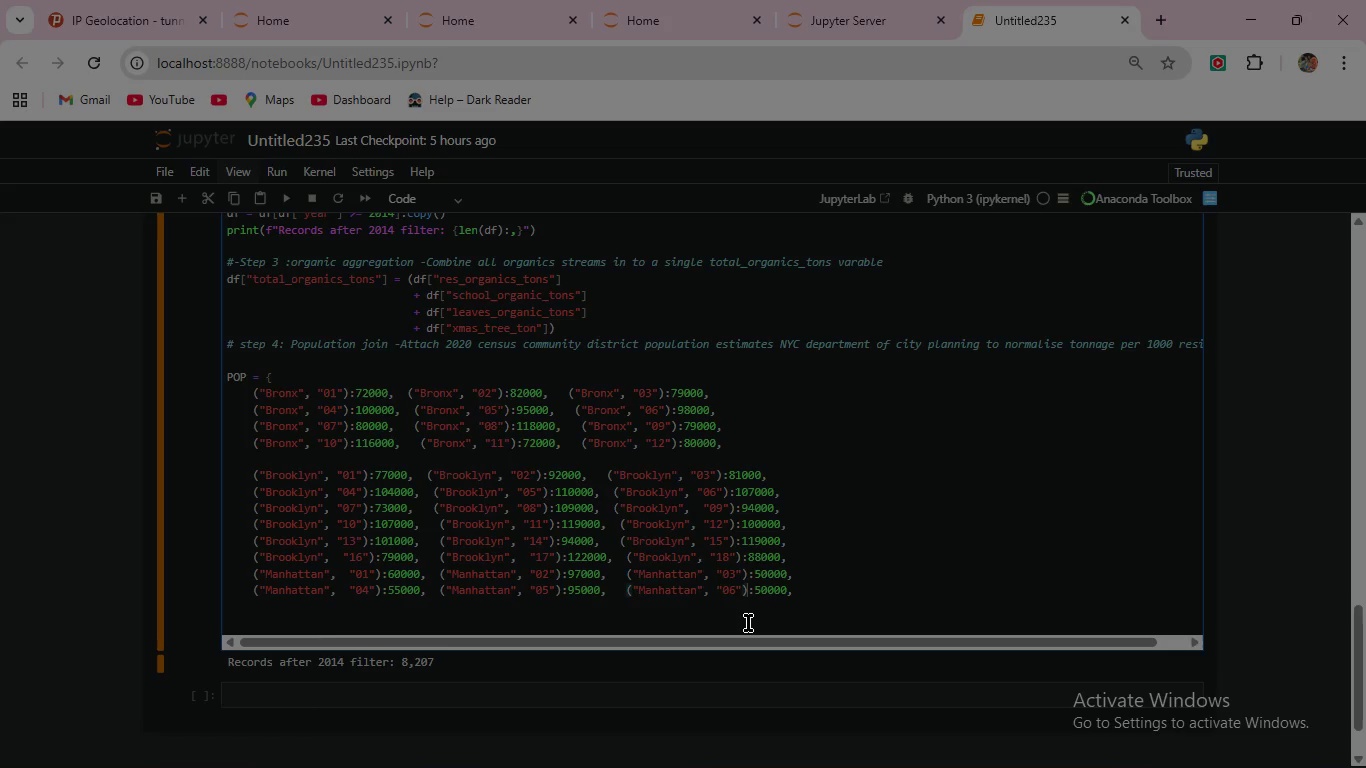 
key(ArrowRight)
 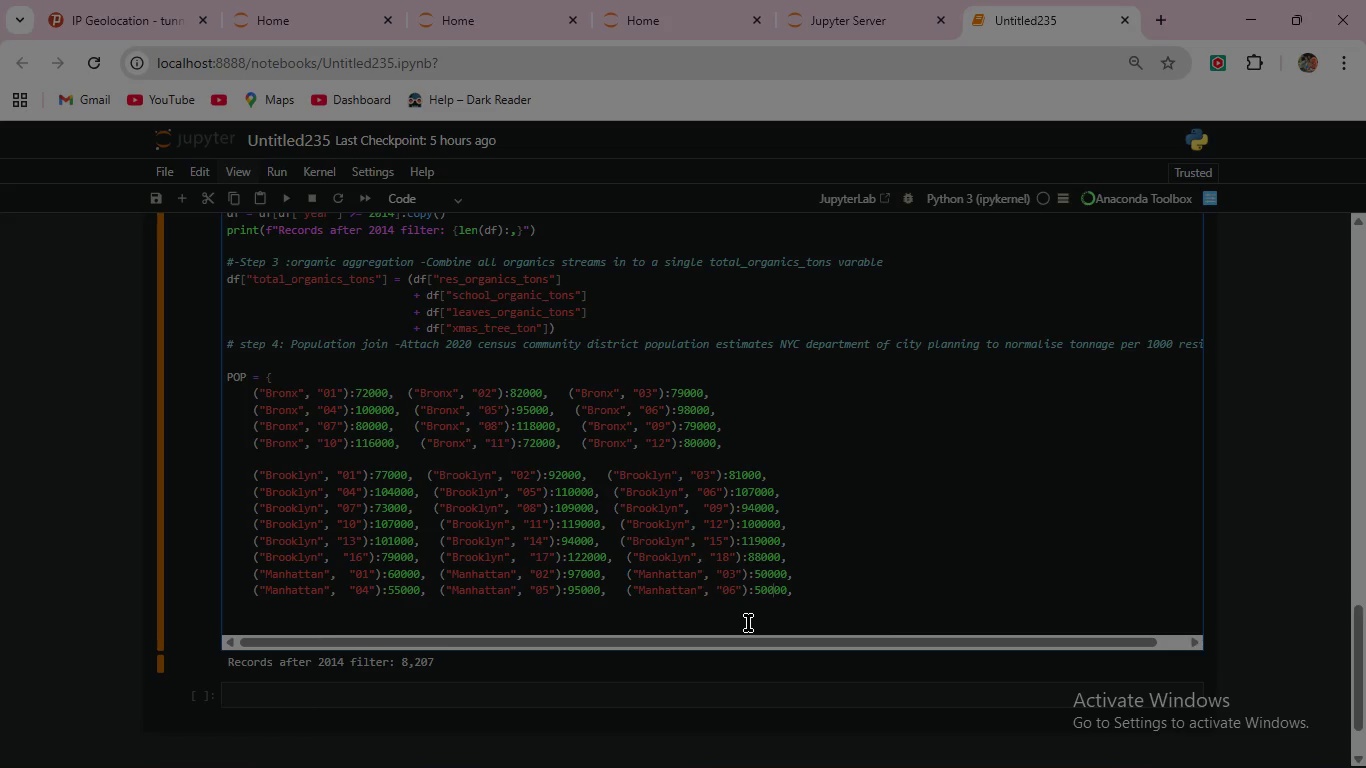 
key(ArrowRight)
 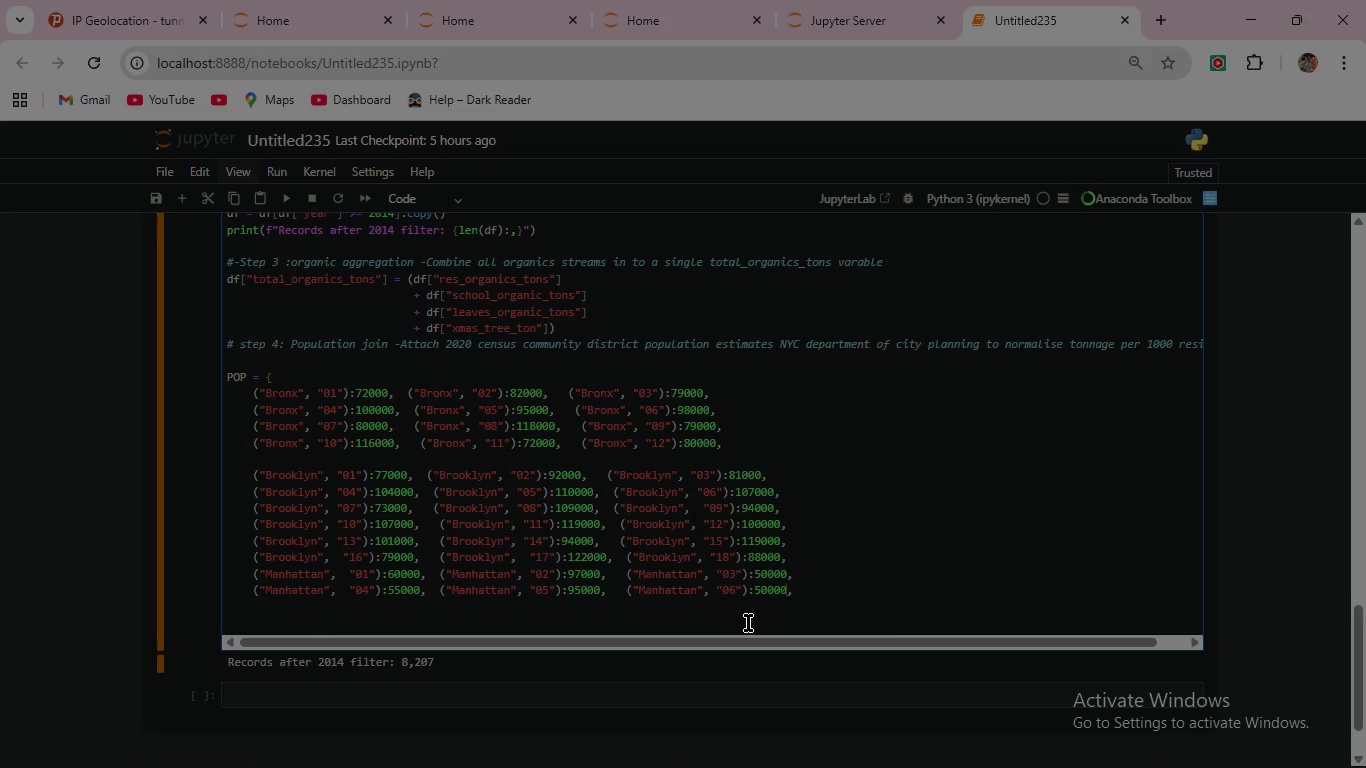 
key(ArrowRight)
 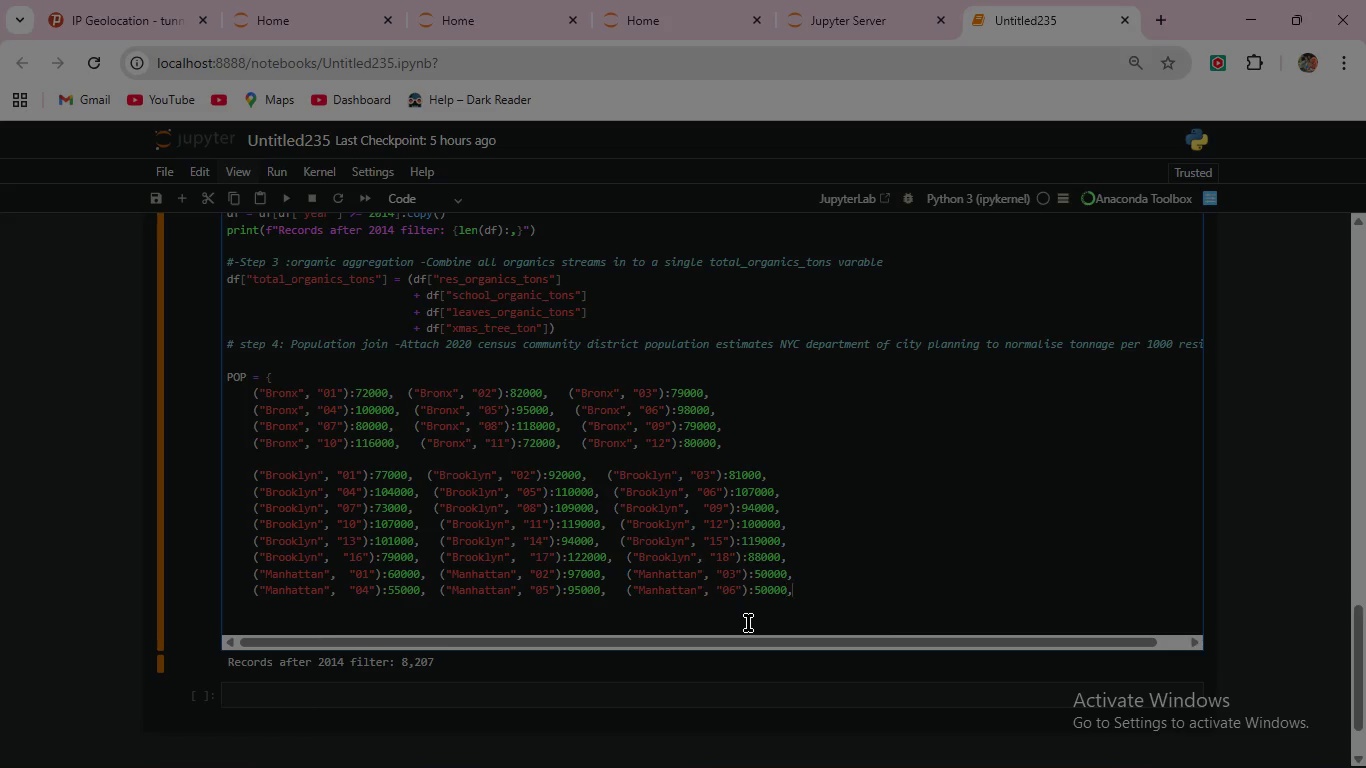 
key(ArrowRight)
 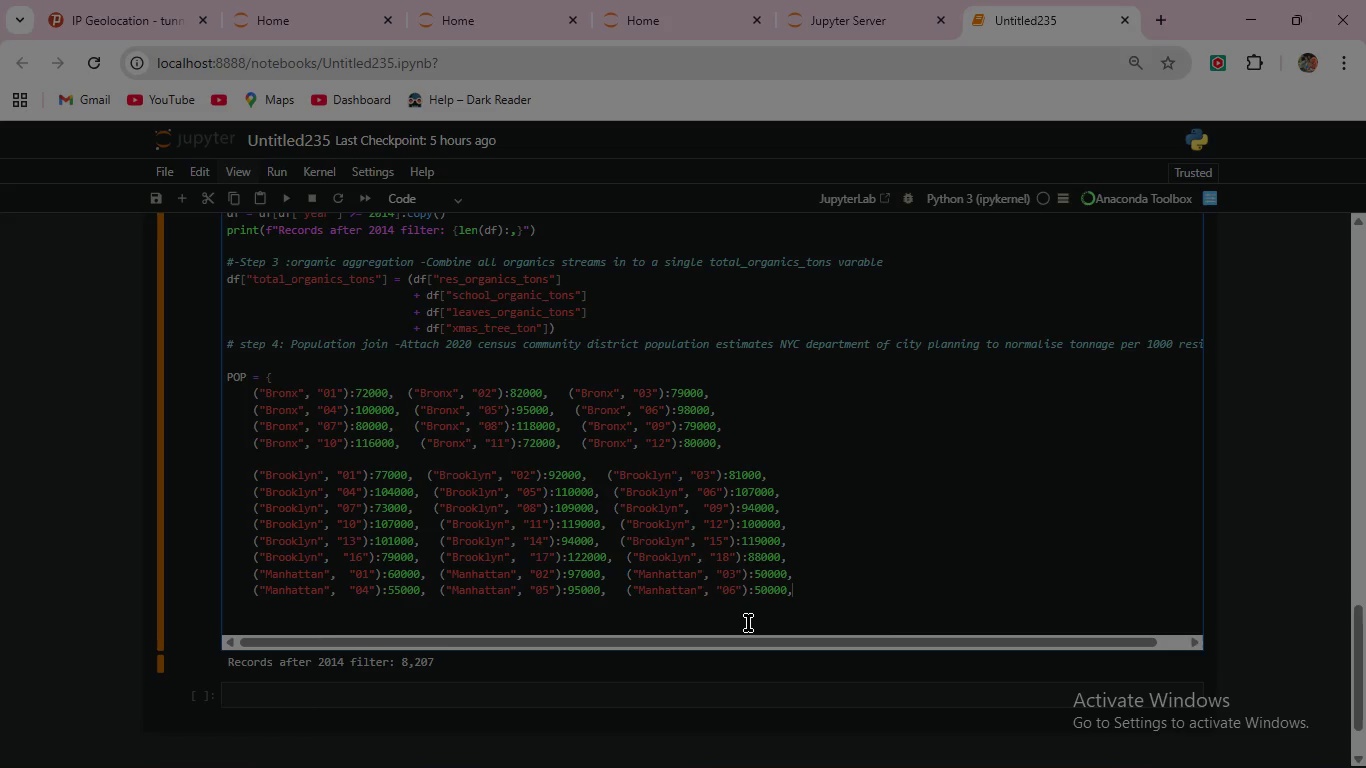 
key(ArrowRight)
 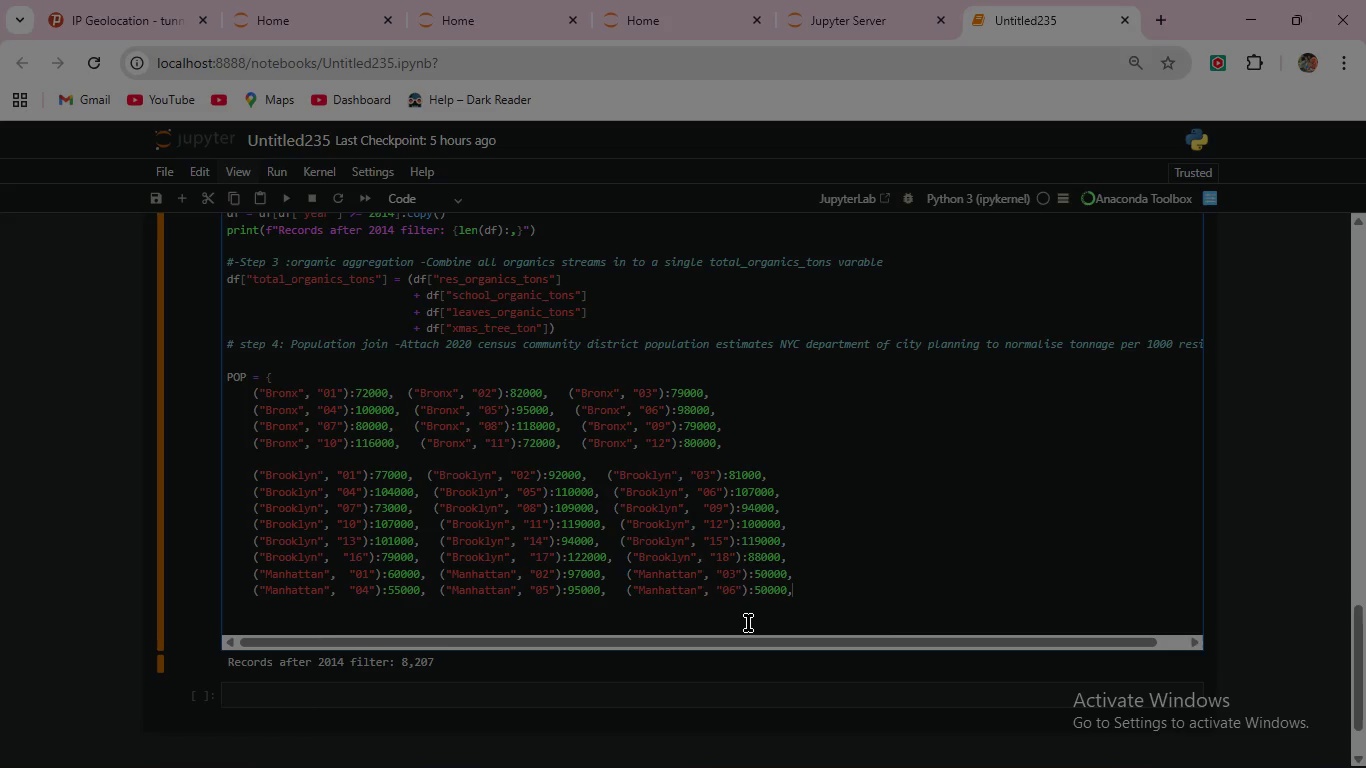 
key(ArrowRight)
 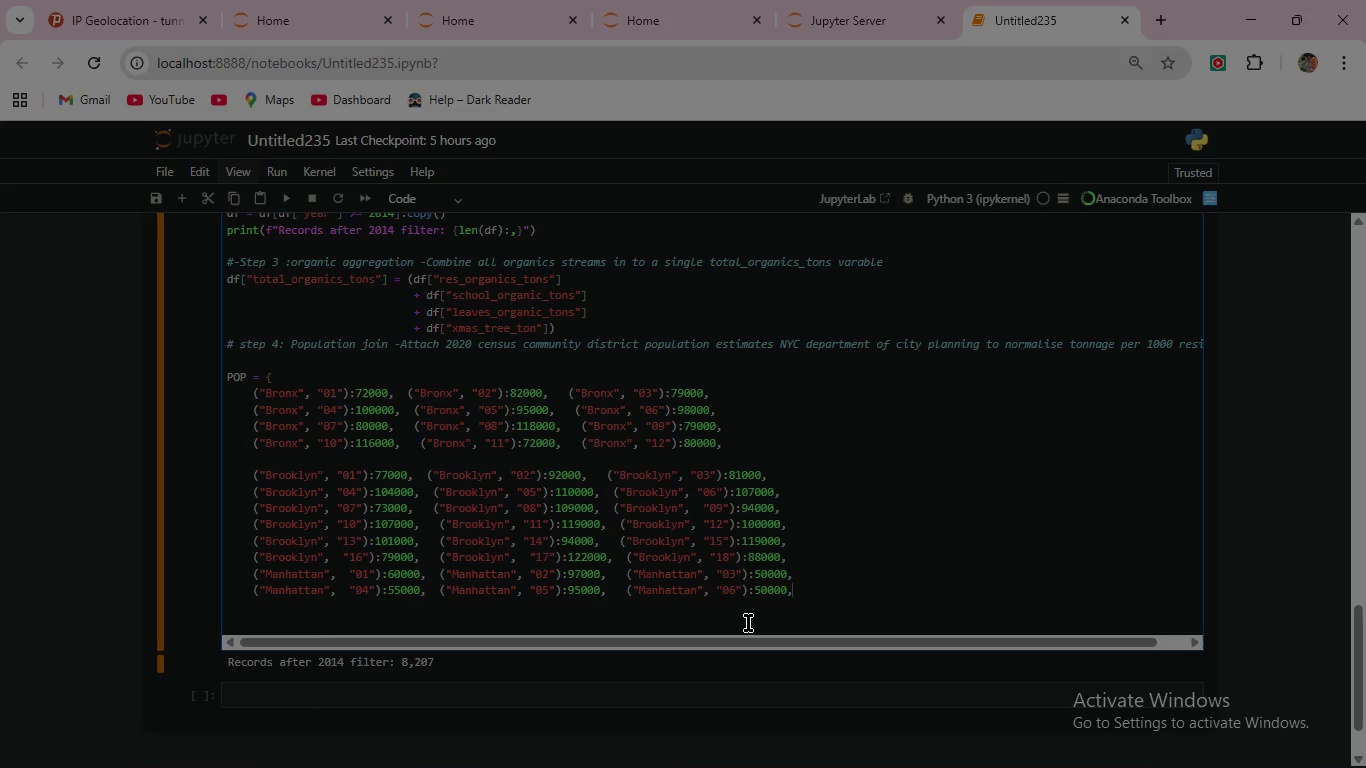 
key(ArrowRight)
 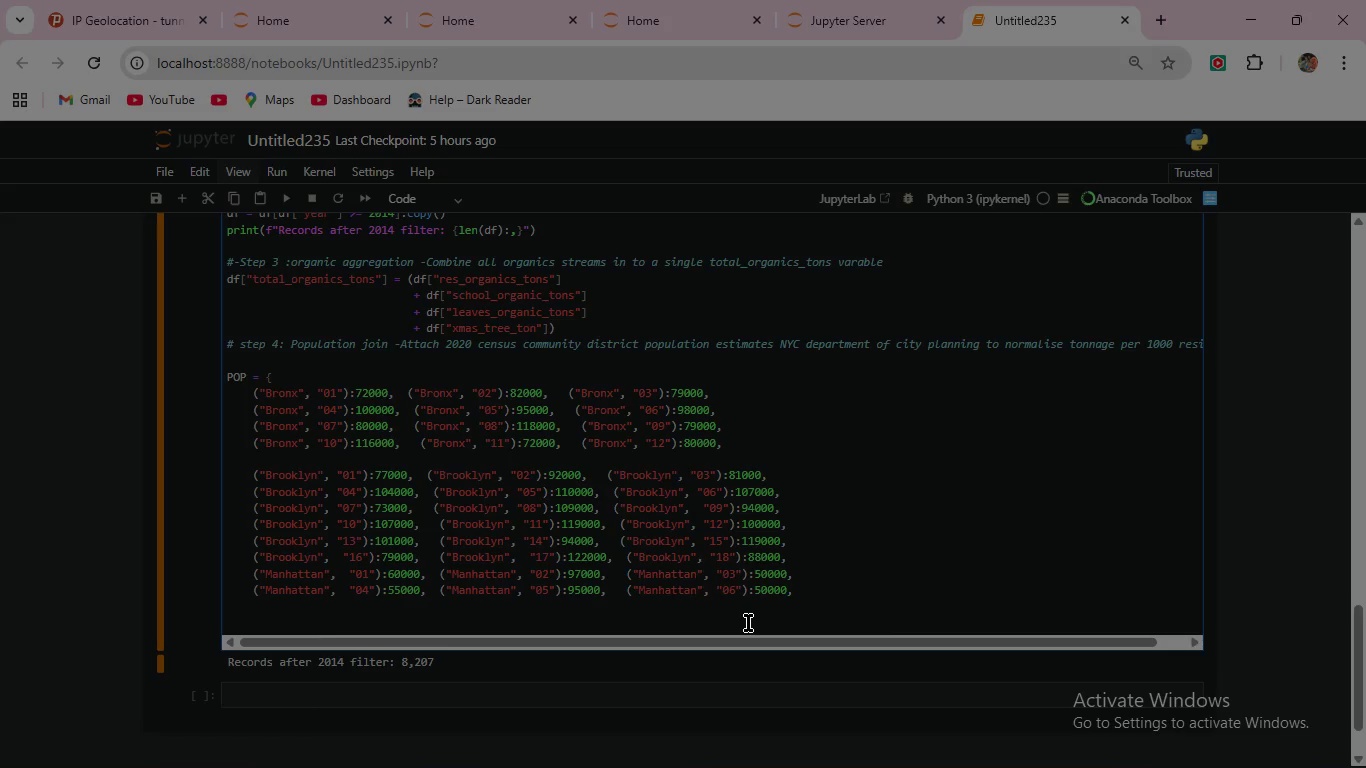 
key(ArrowRight)
 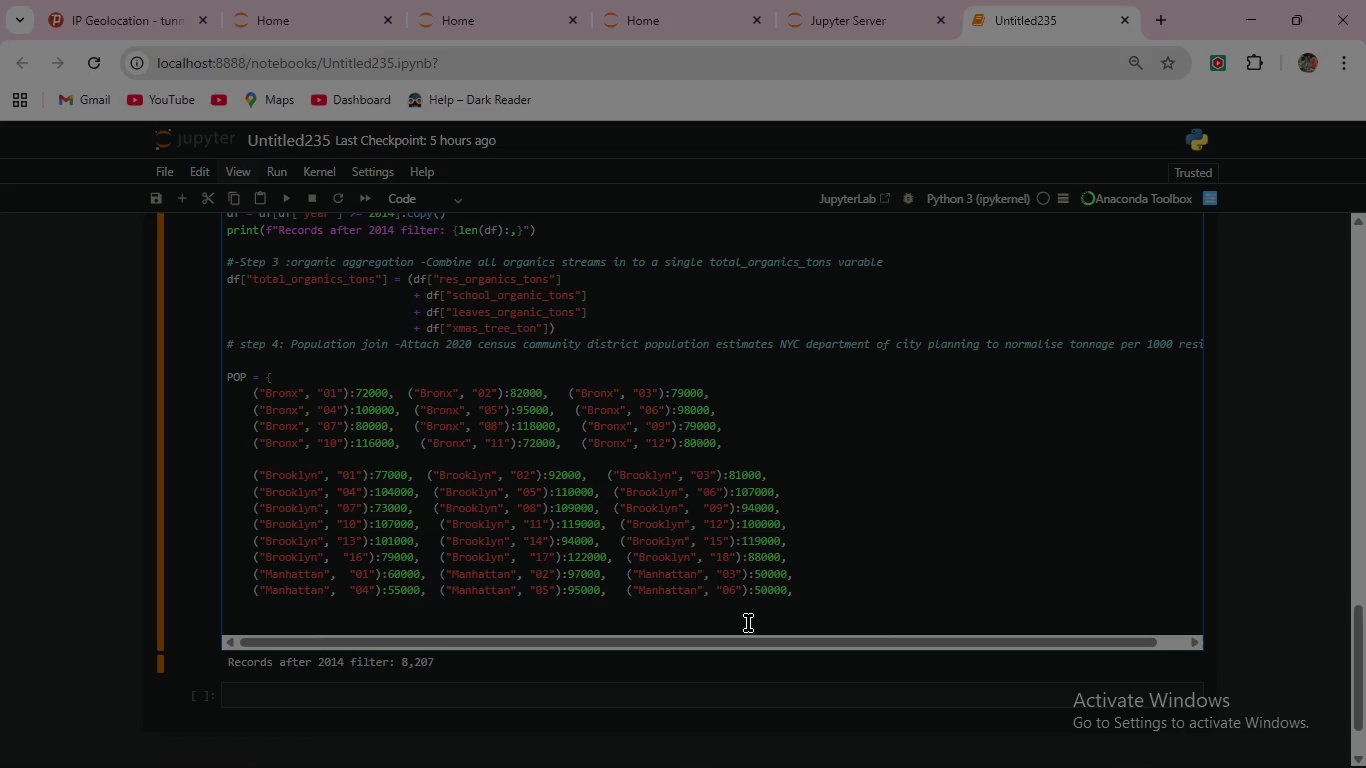 
key(ArrowRight)
 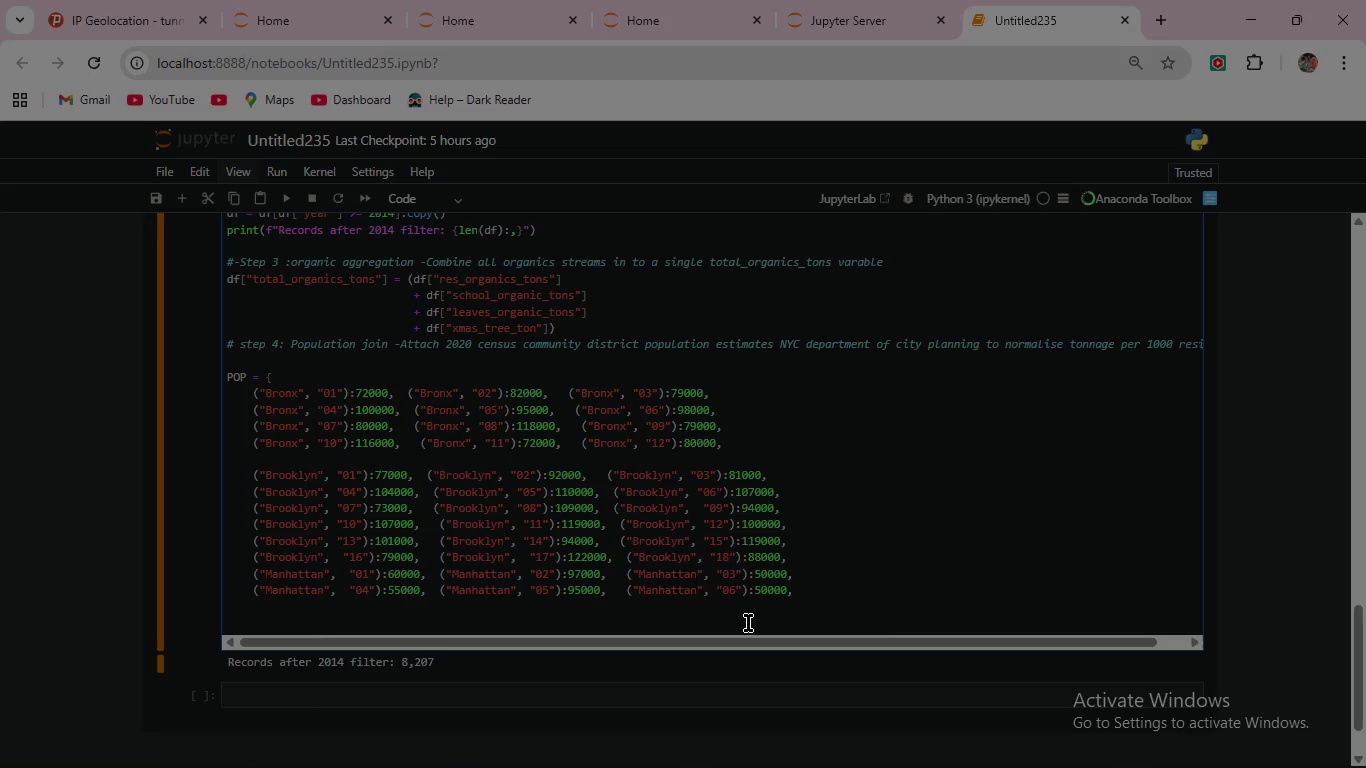 
key(ArrowLeft)
 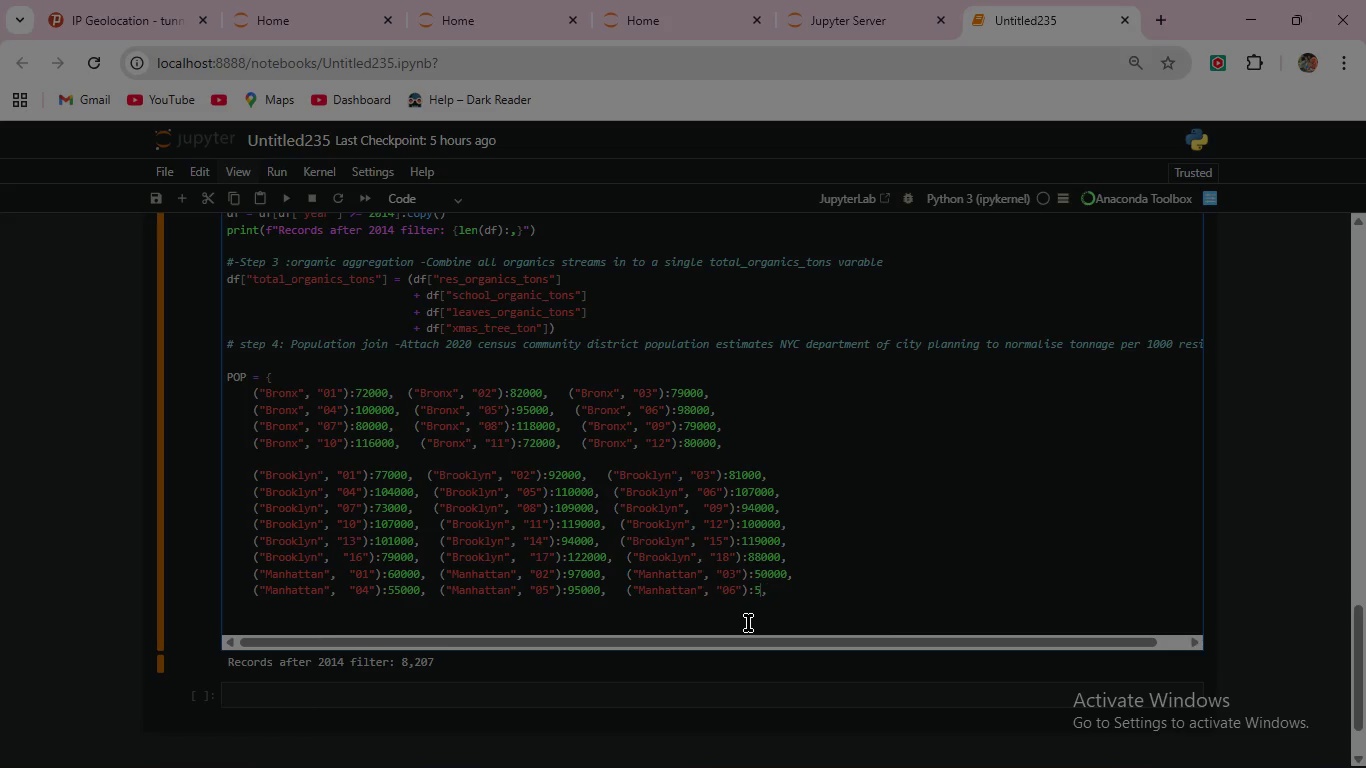 
key(Backspace)
key(Backspace)
key(Backspace)
key(Backspace)
key(Backspace)
type(11300)
 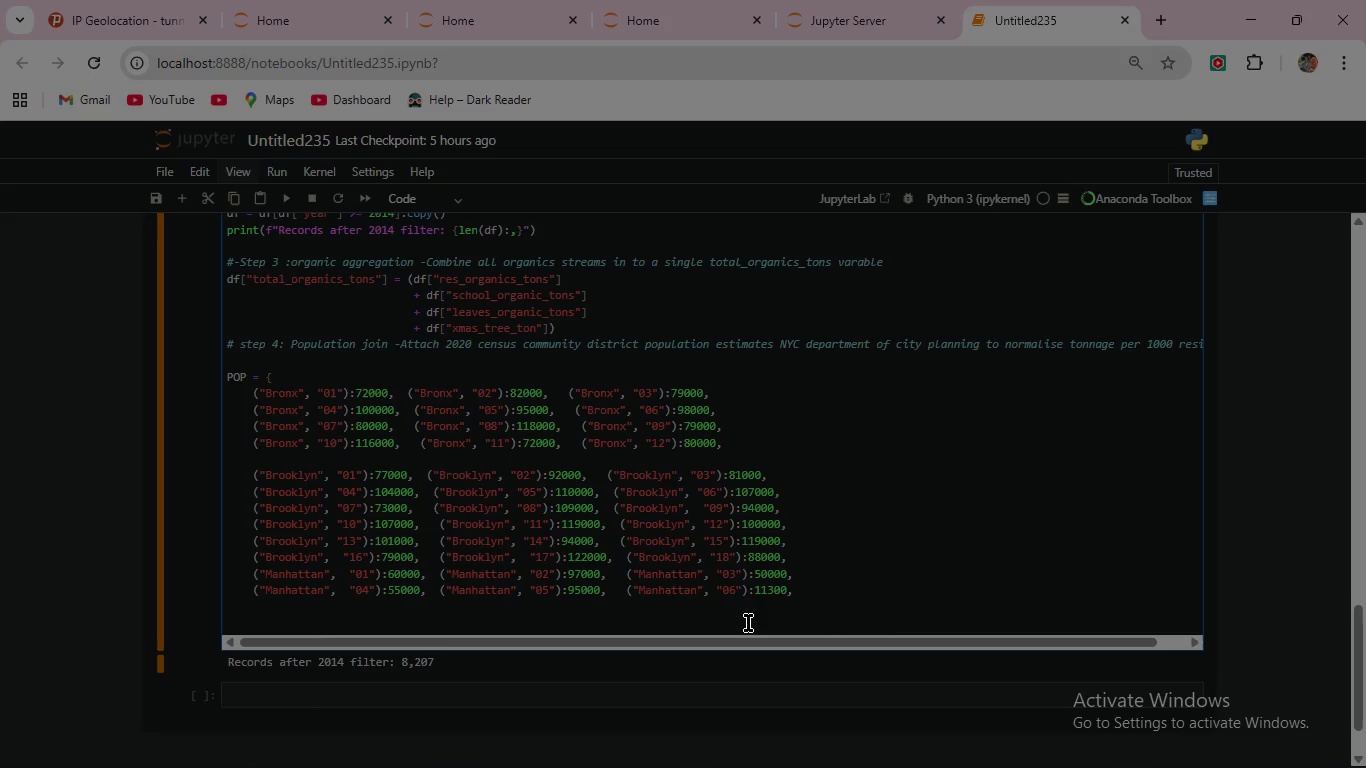 
wait(6.28)
 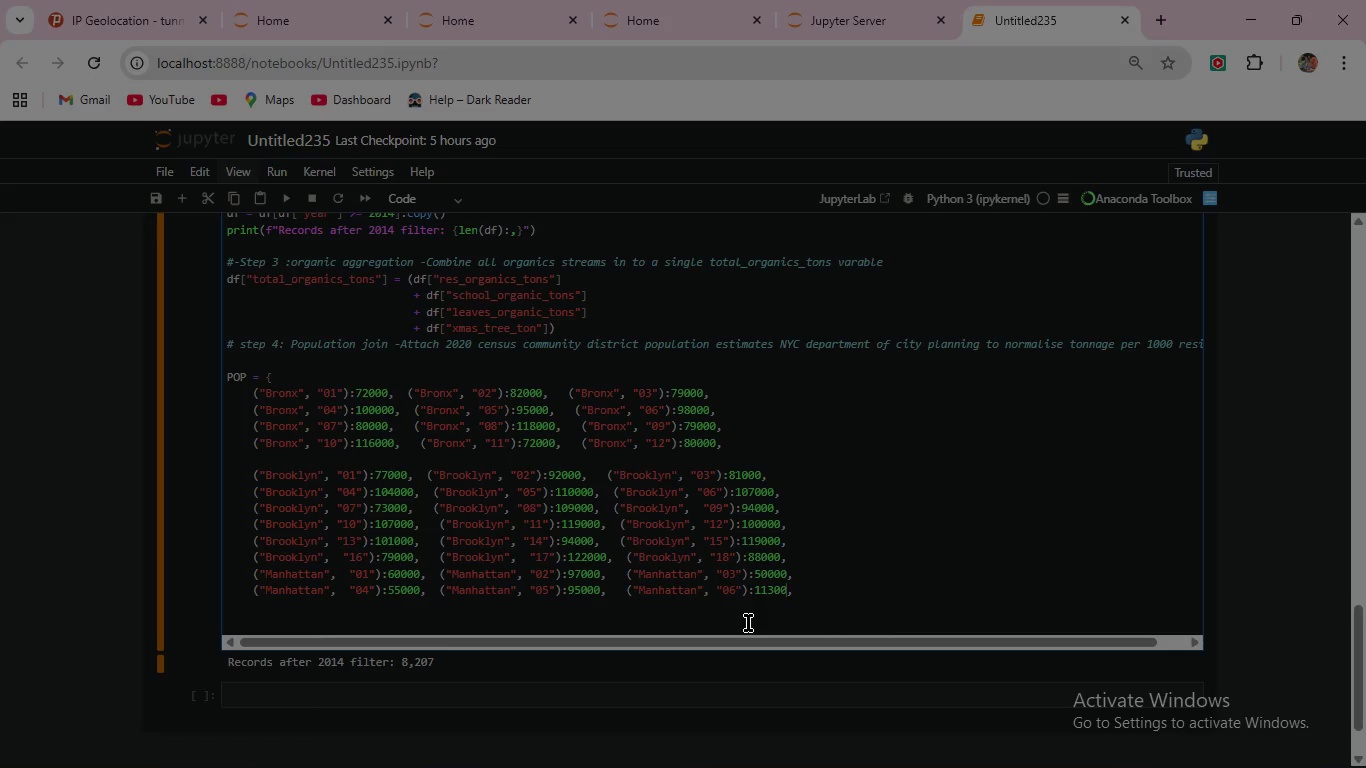 
key(0)
 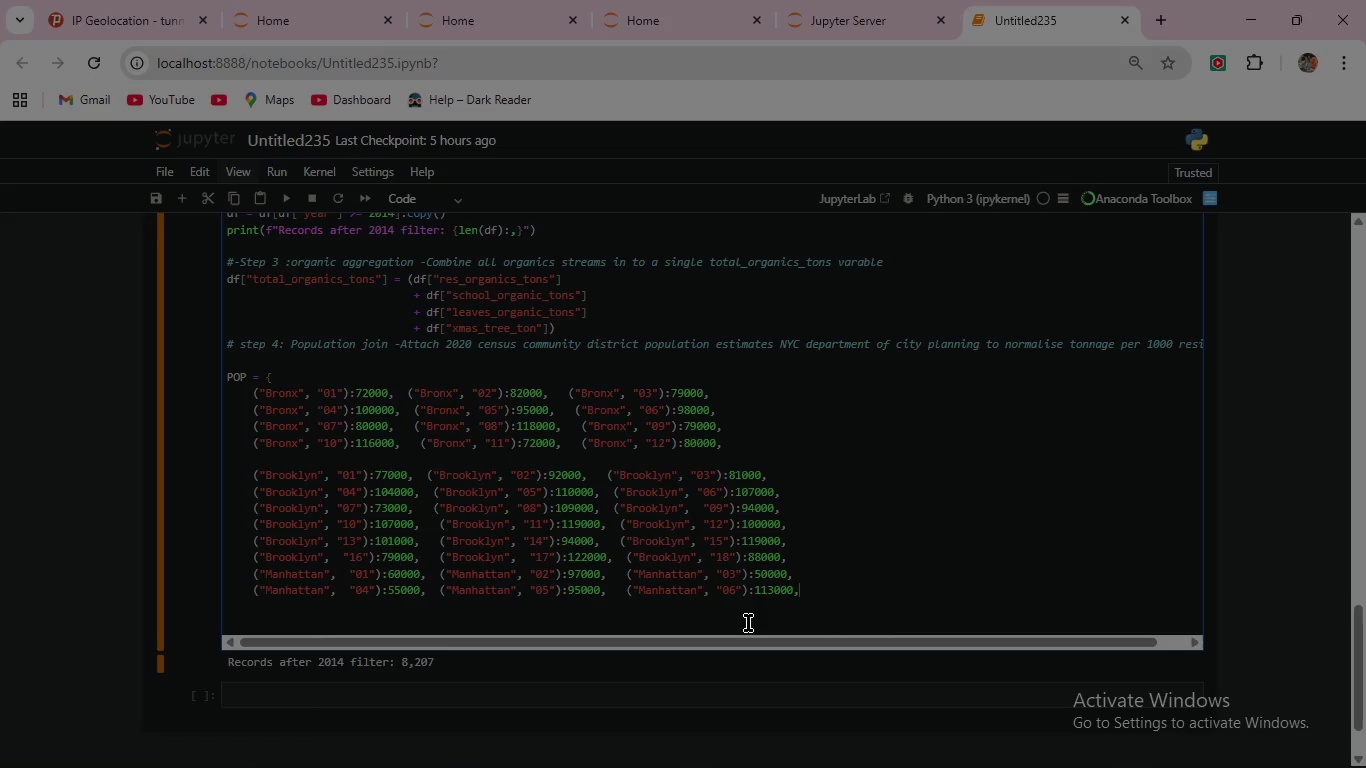 
key(ArrowRight)
 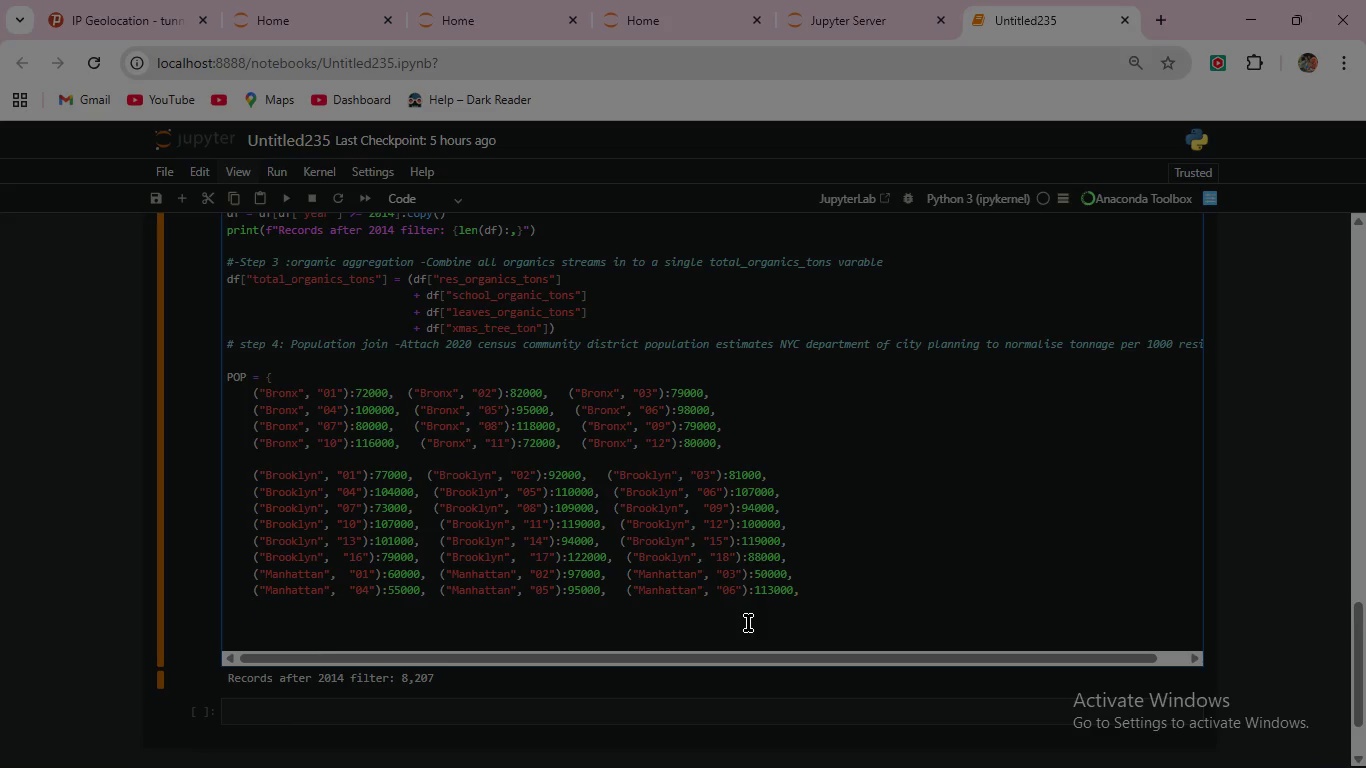 
key(Enter)
 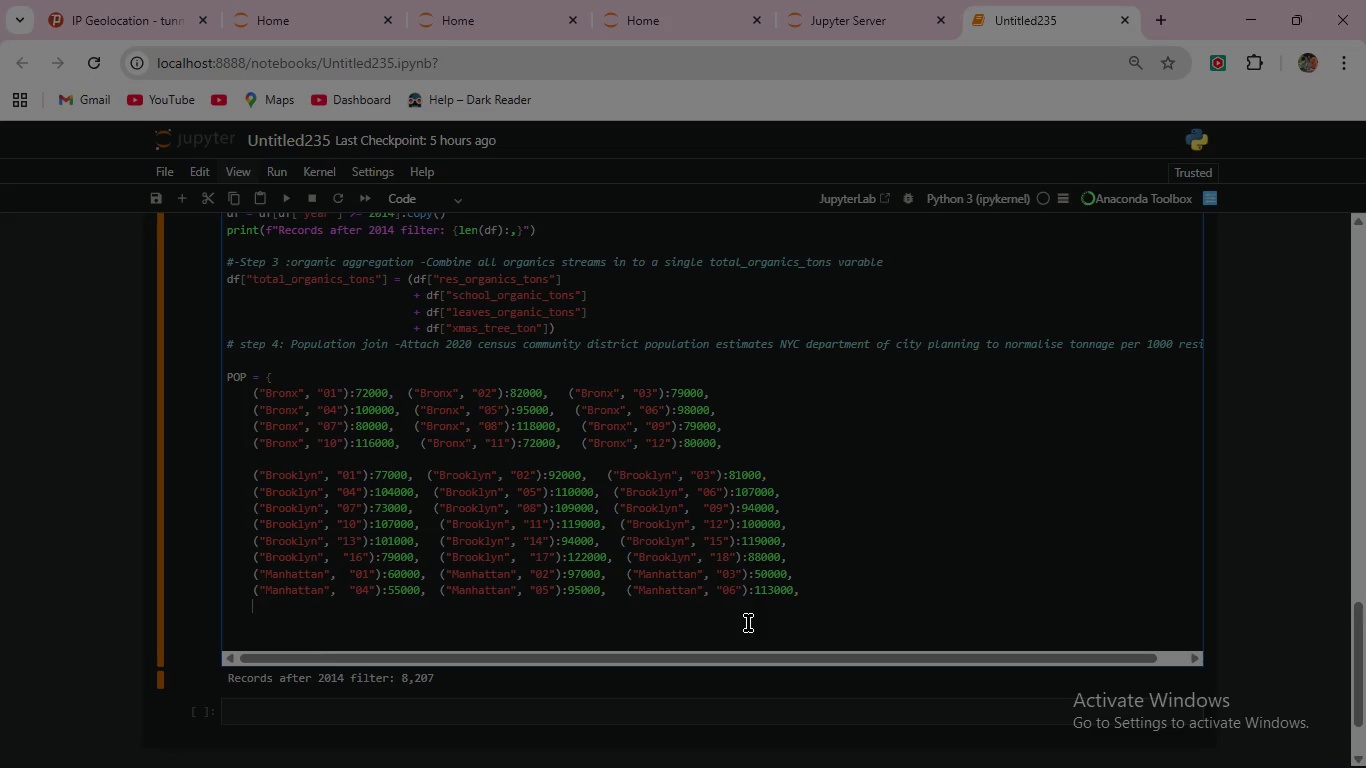 
wait(7.86)
 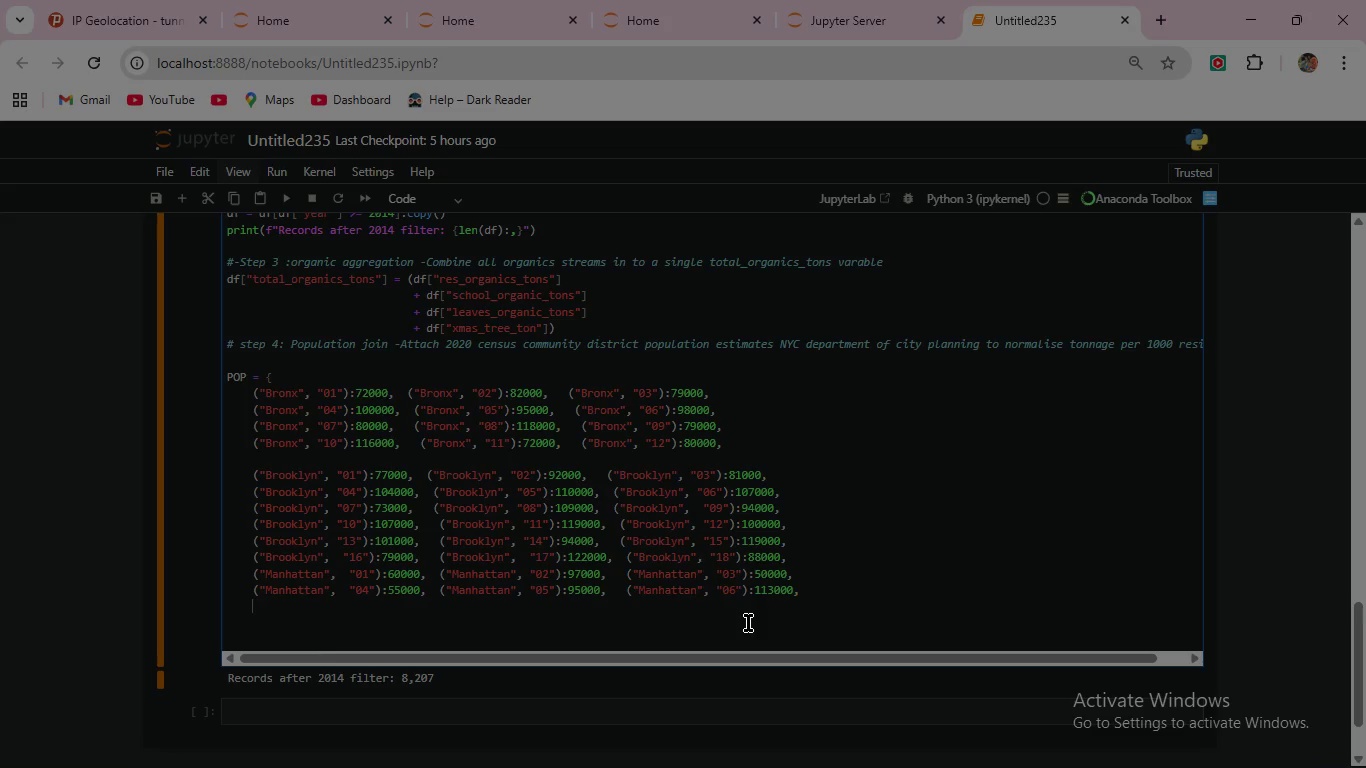 
left_click_drag(start_coordinate=[249, 594], to_coordinate=[802, 596])
 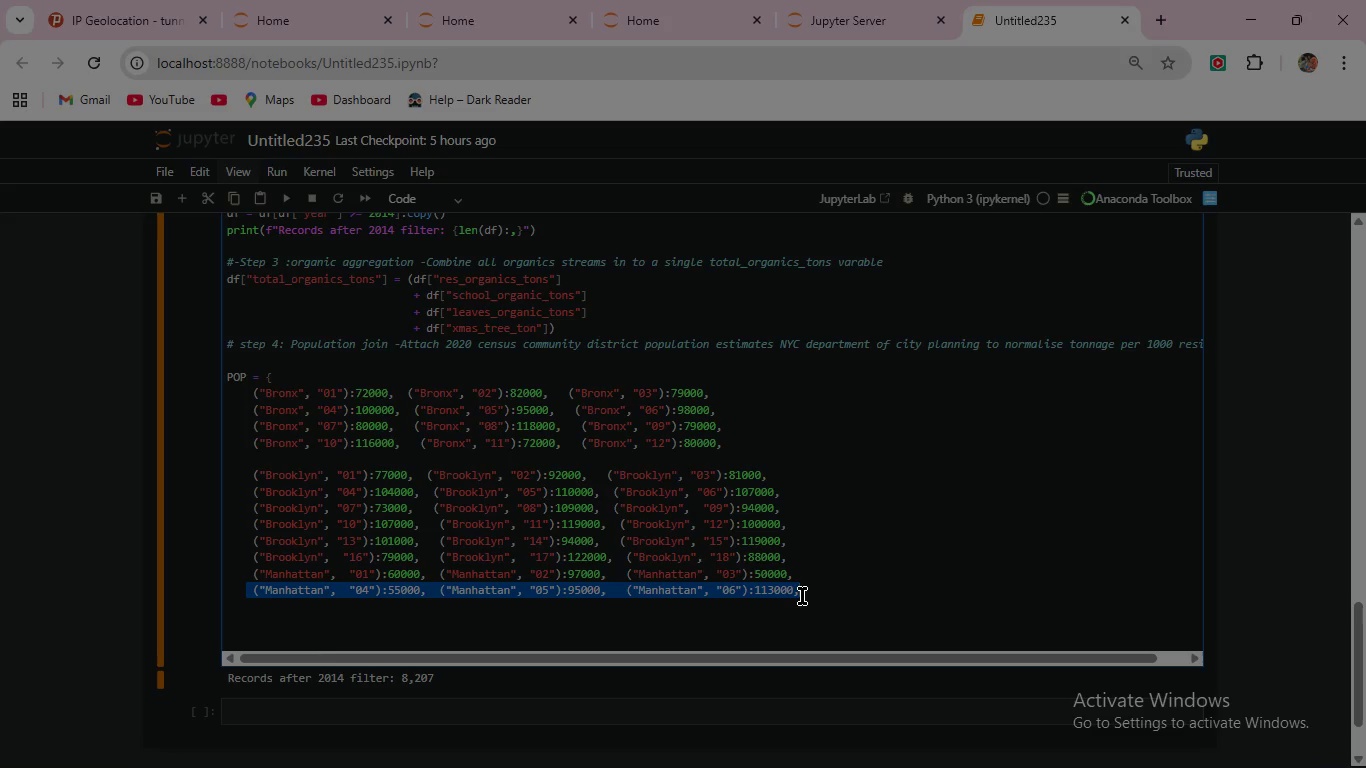 
key(Control+C)
 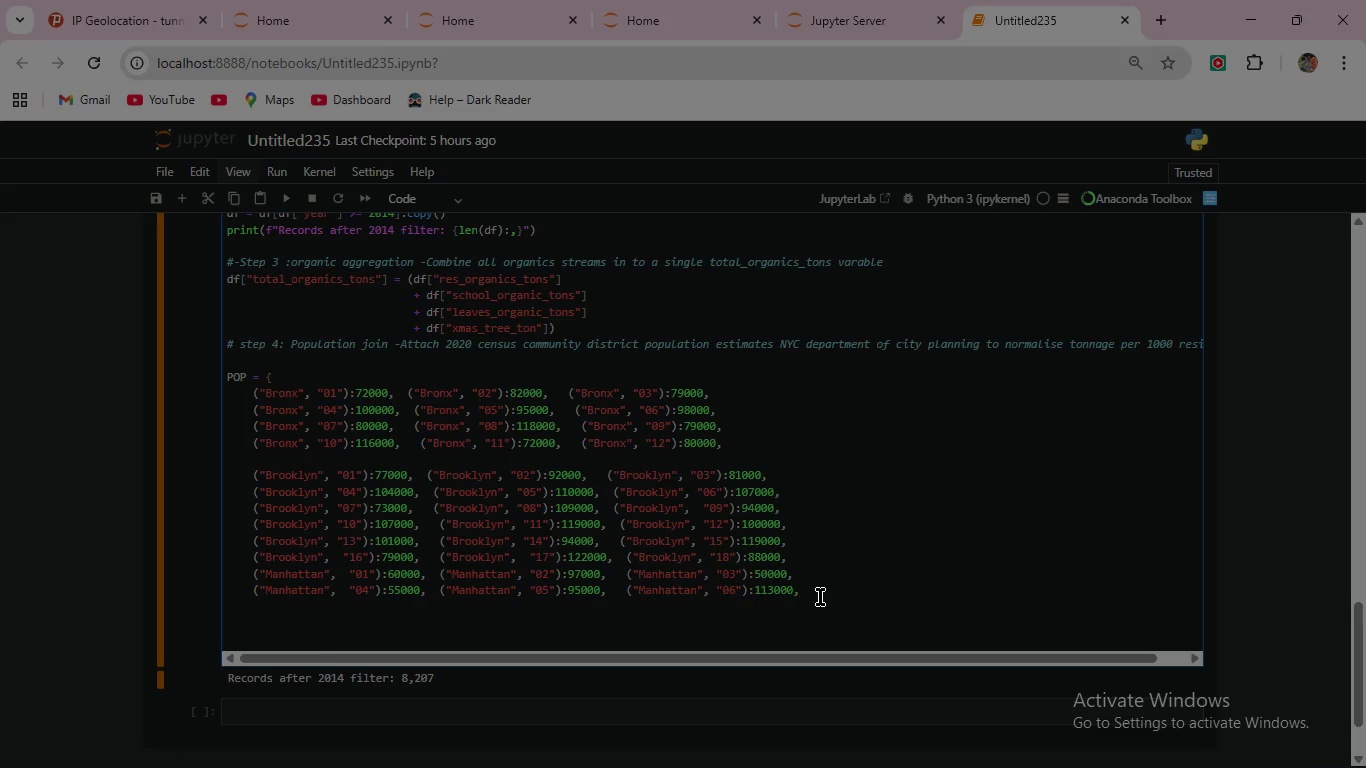 
left_click([802, 596])
 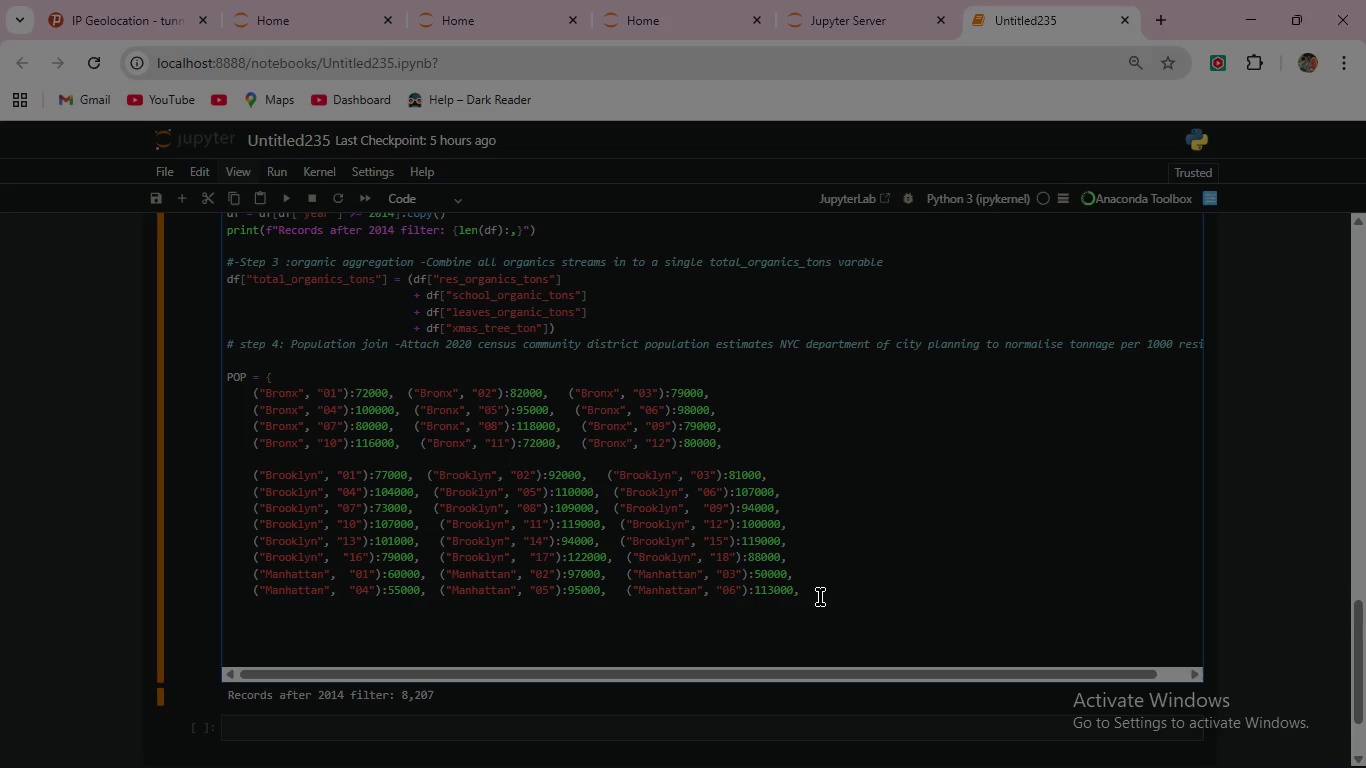 
key(Enter)
 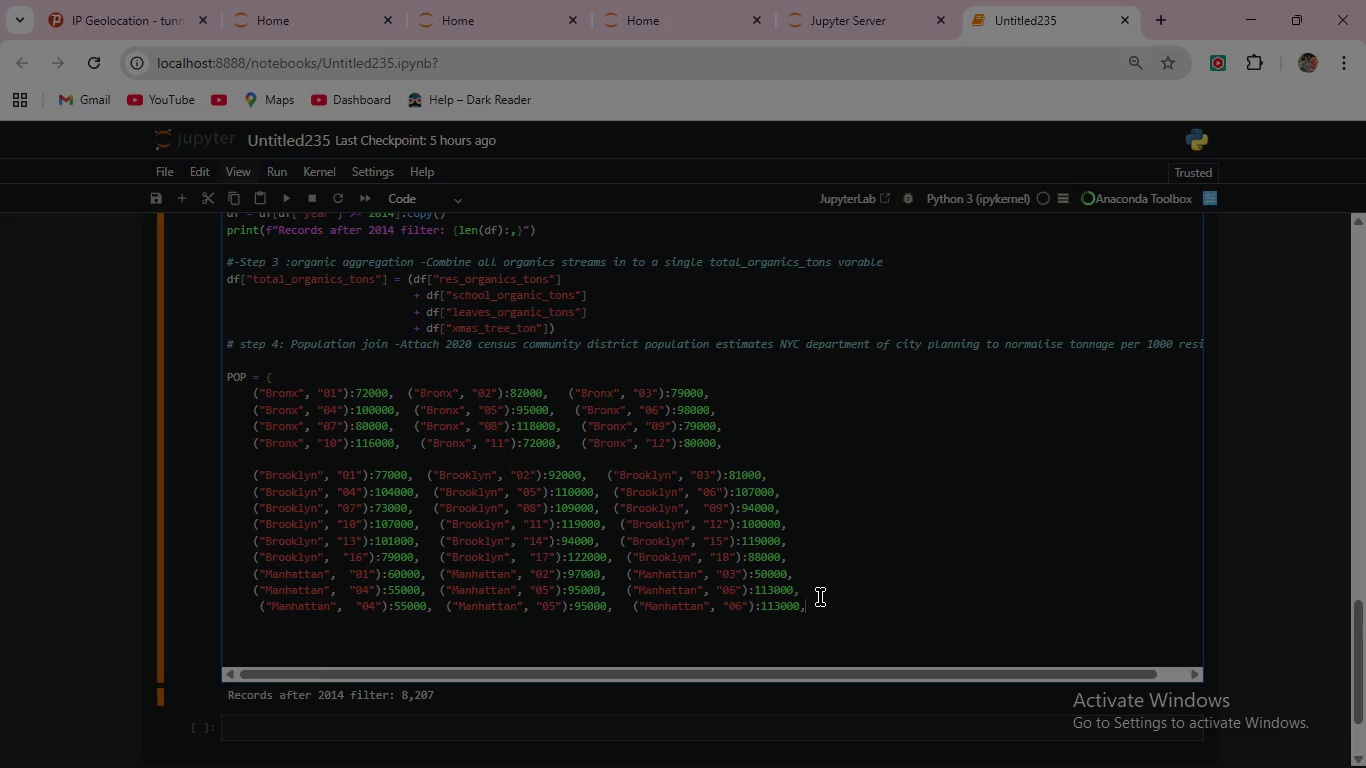 
key(Control+V)
 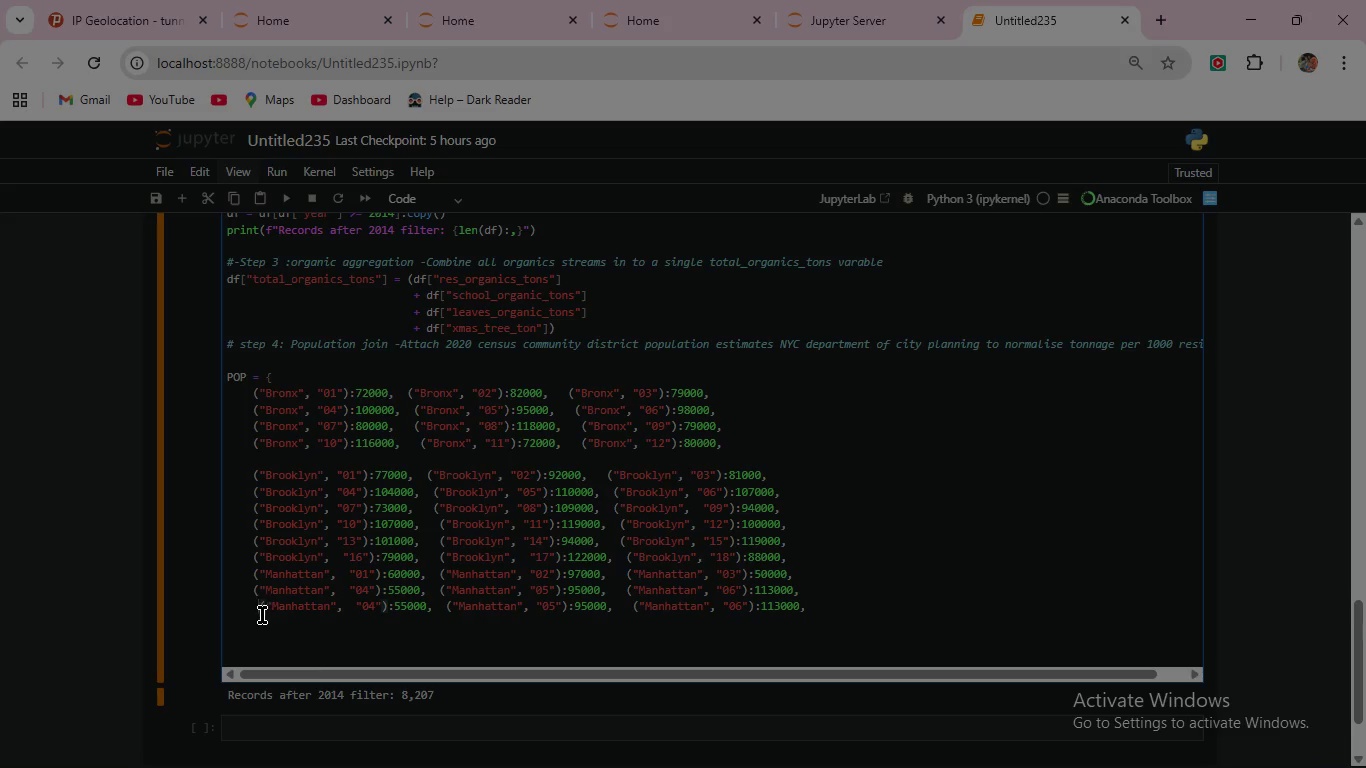 
left_click([259, 601])
 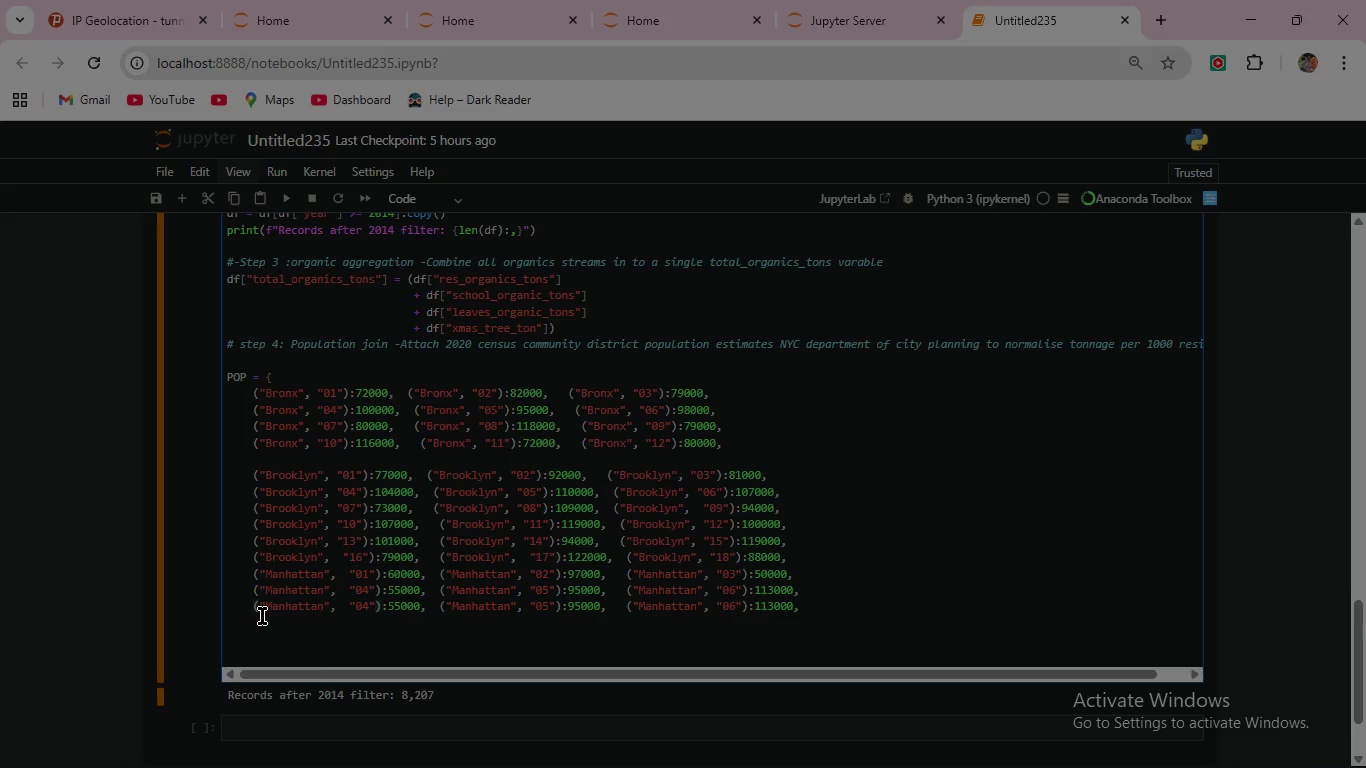 
key(Backspace)
 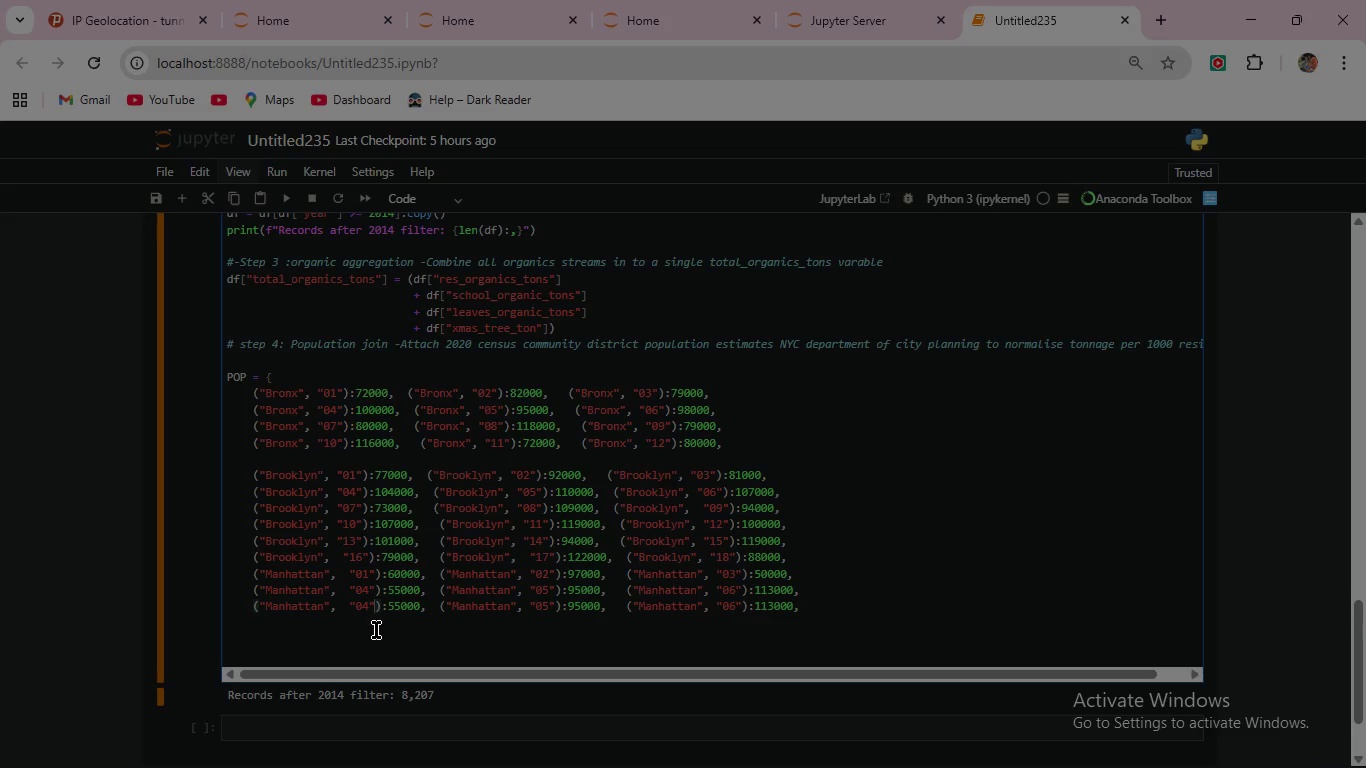 
left_click([373, 605])
 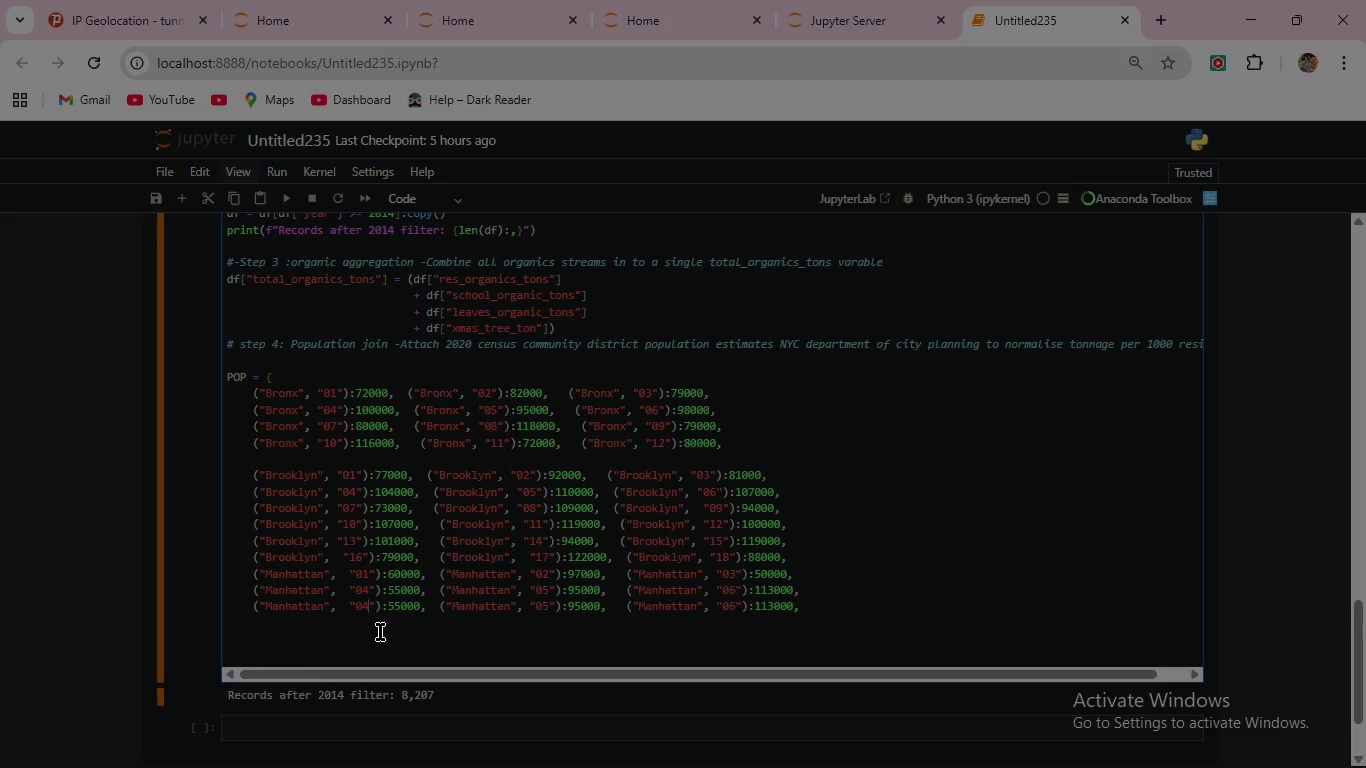 
left_click([370, 608])
 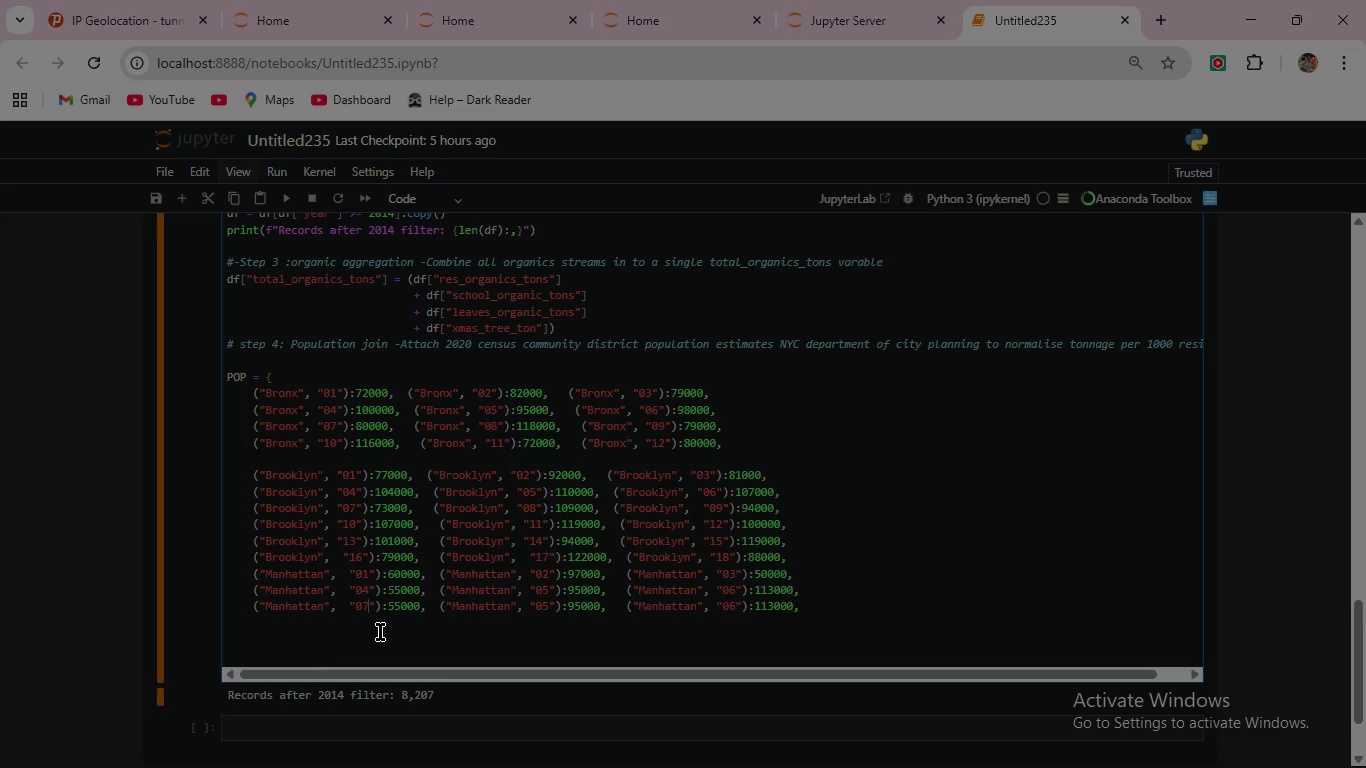 
key(Backspace)
 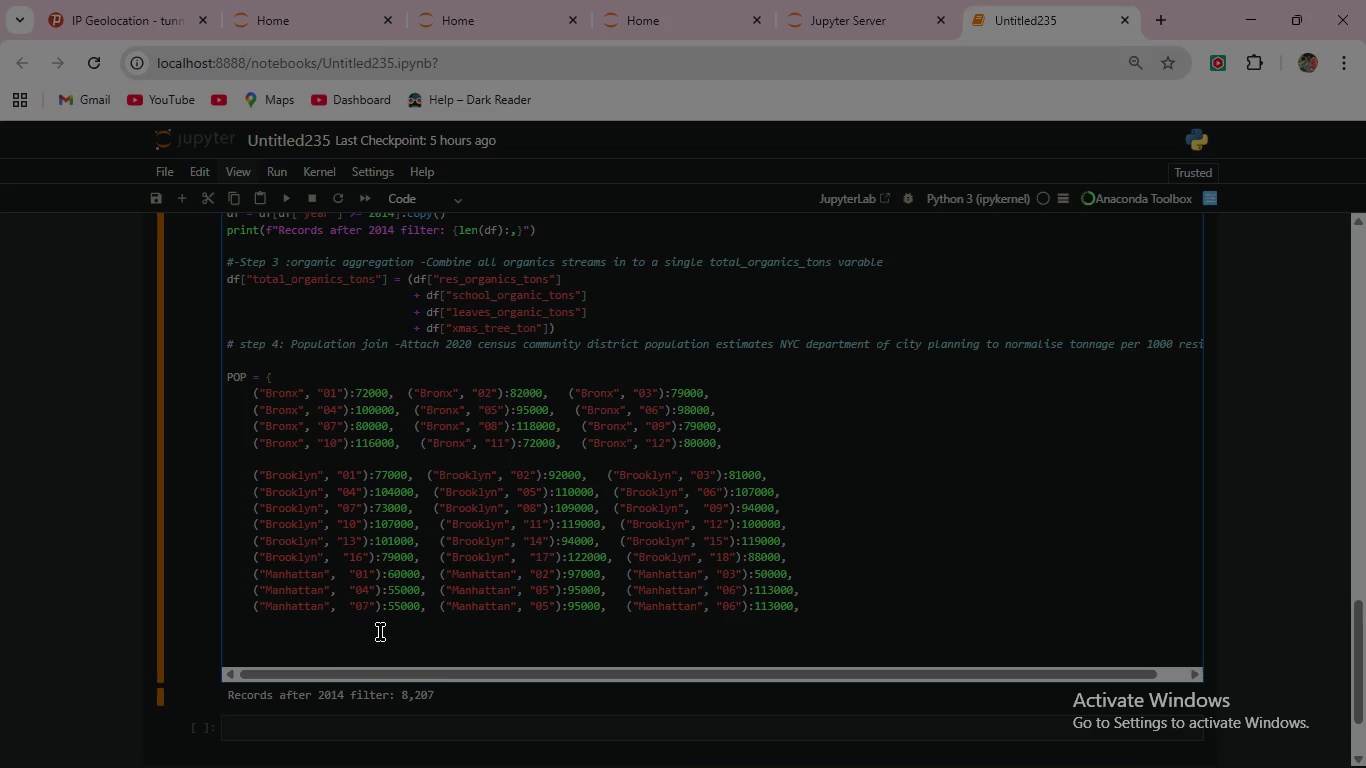 
key(7)
 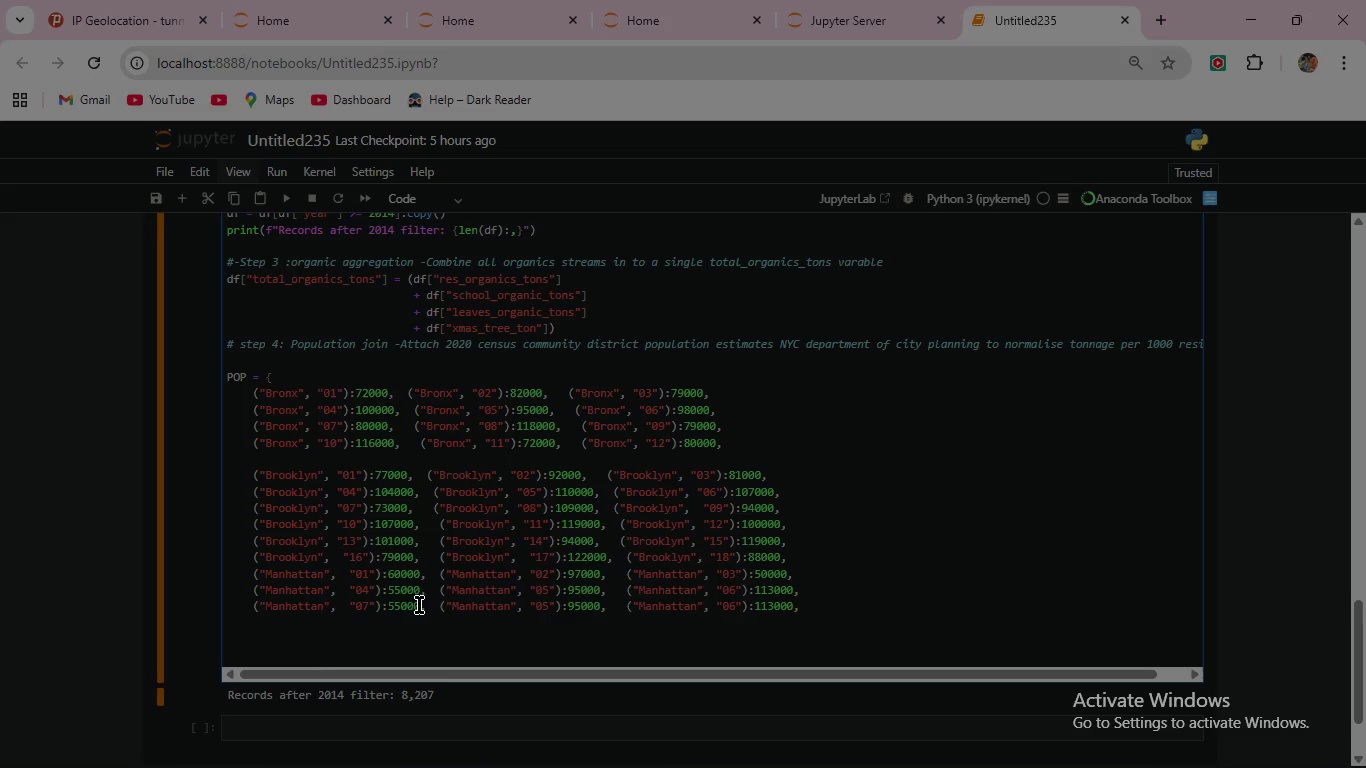 
left_click([419, 605])
 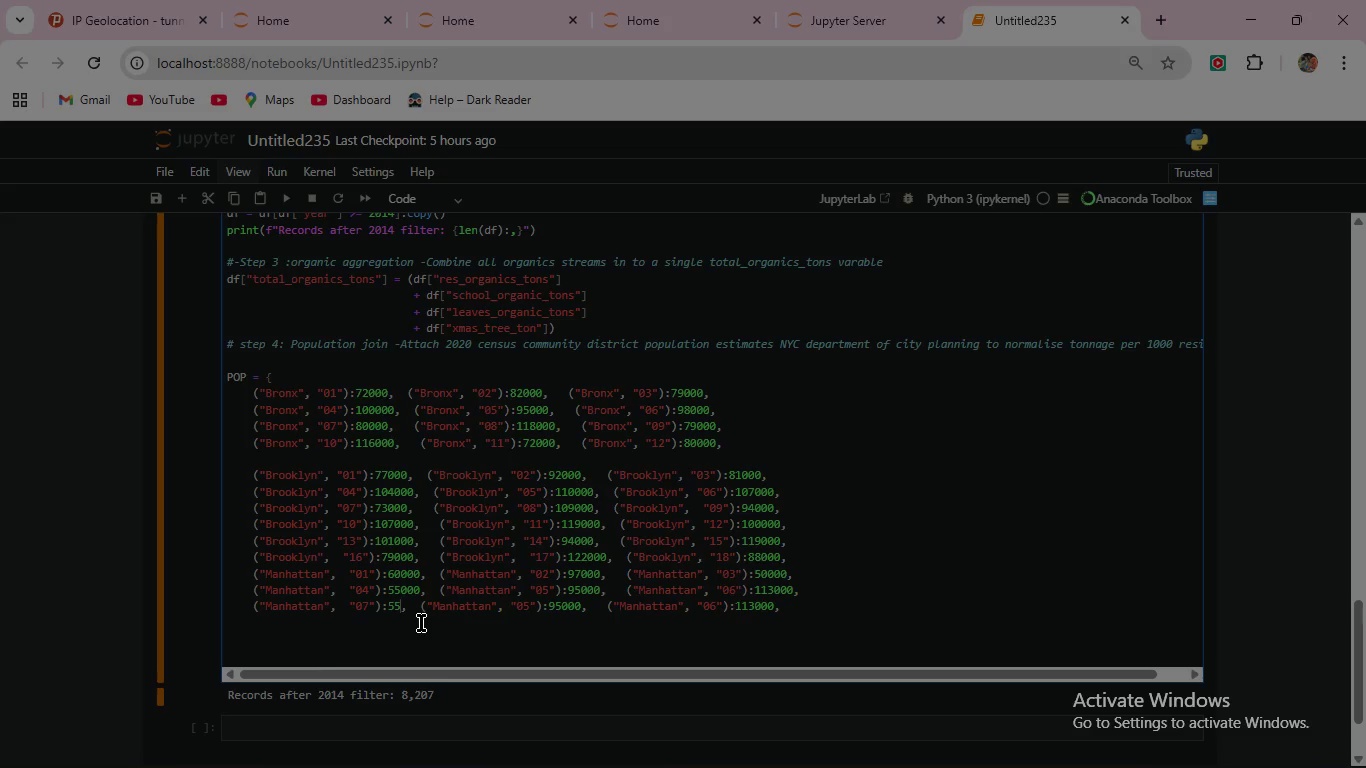 
key(Backspace)
key(Backspace)
key(Backspace)
key(Backspace)
key(Backspace)
type(10700)
 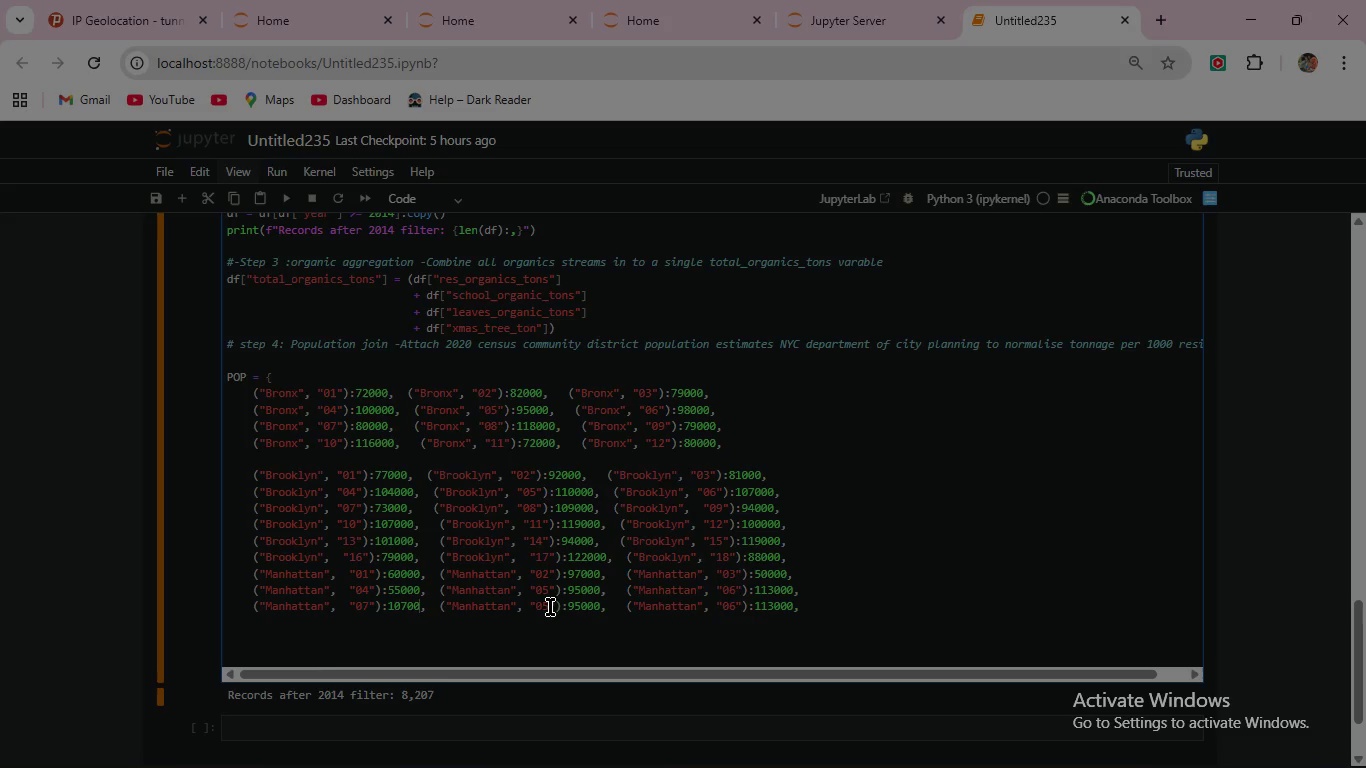 
wait(5.11)
 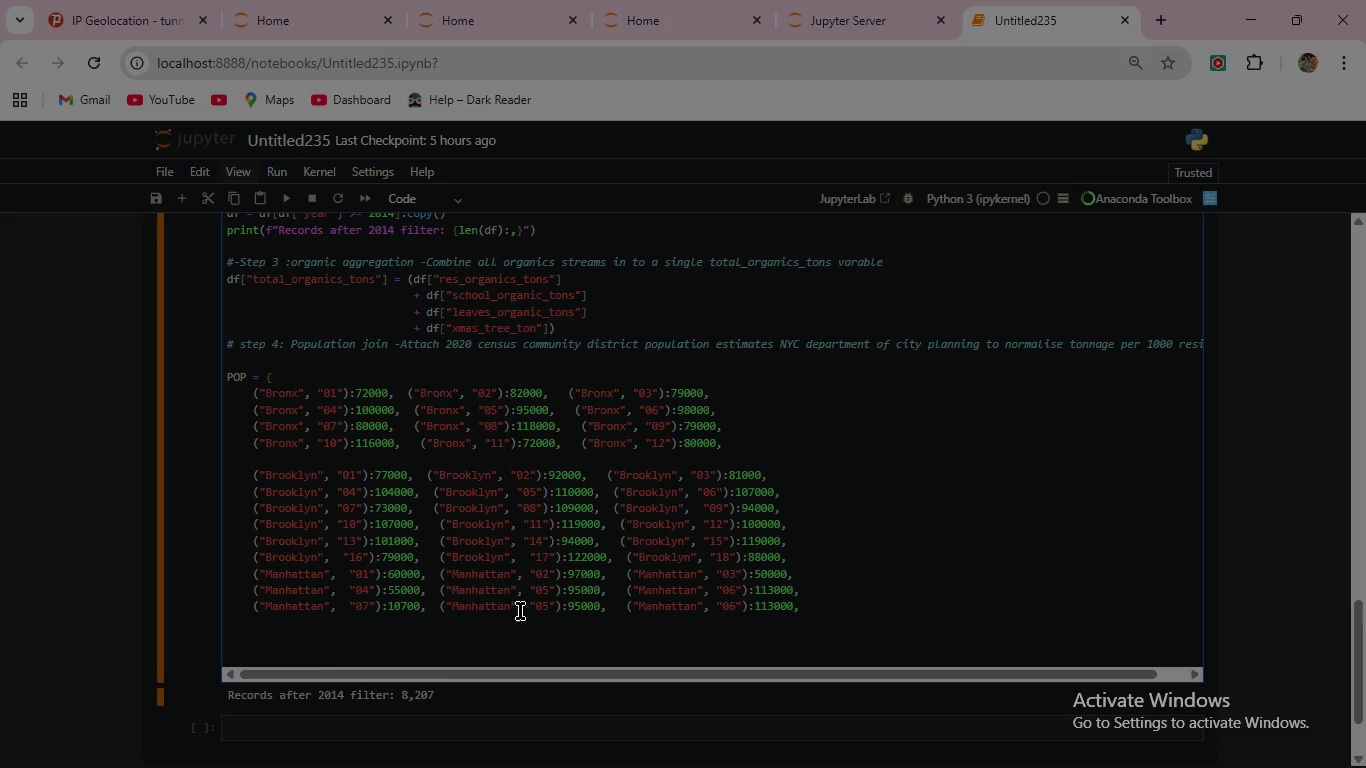 
left_click([550, 607])
 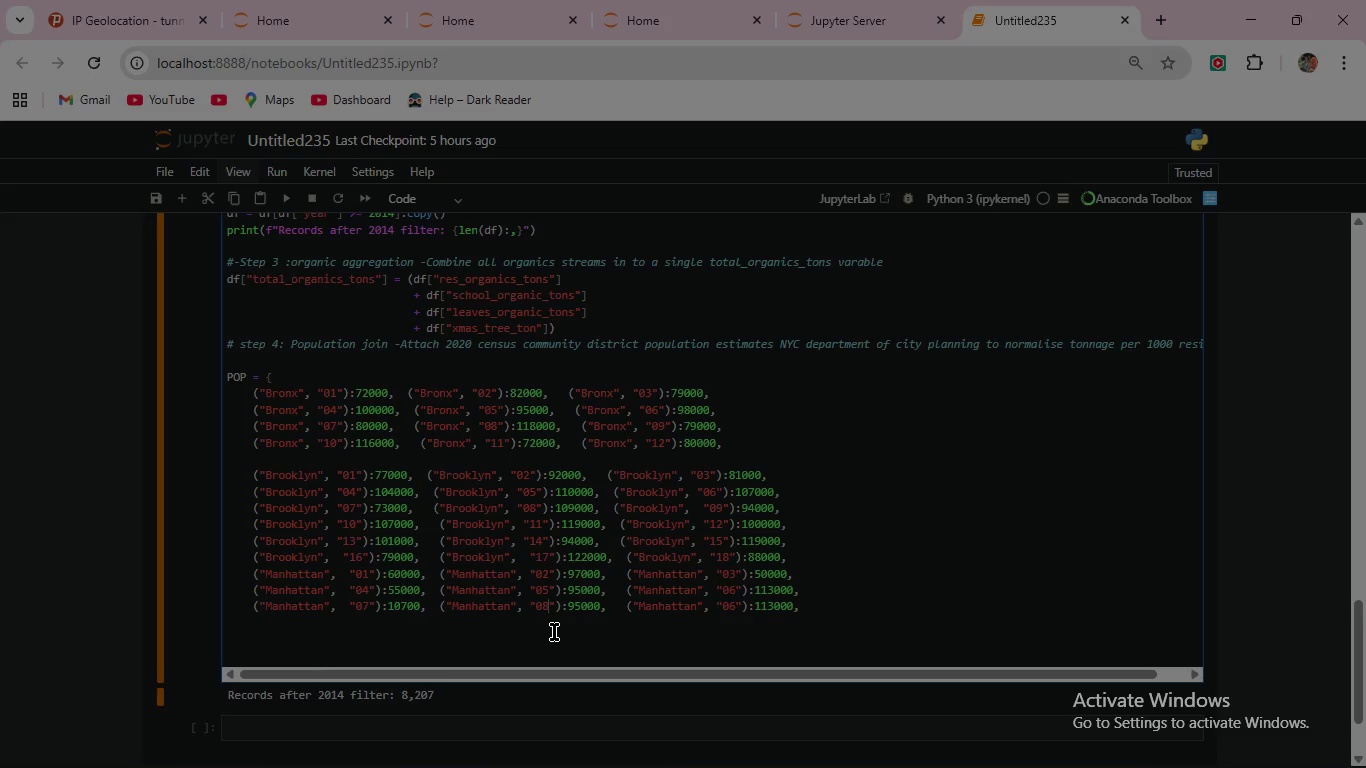 
key(Backspace)
 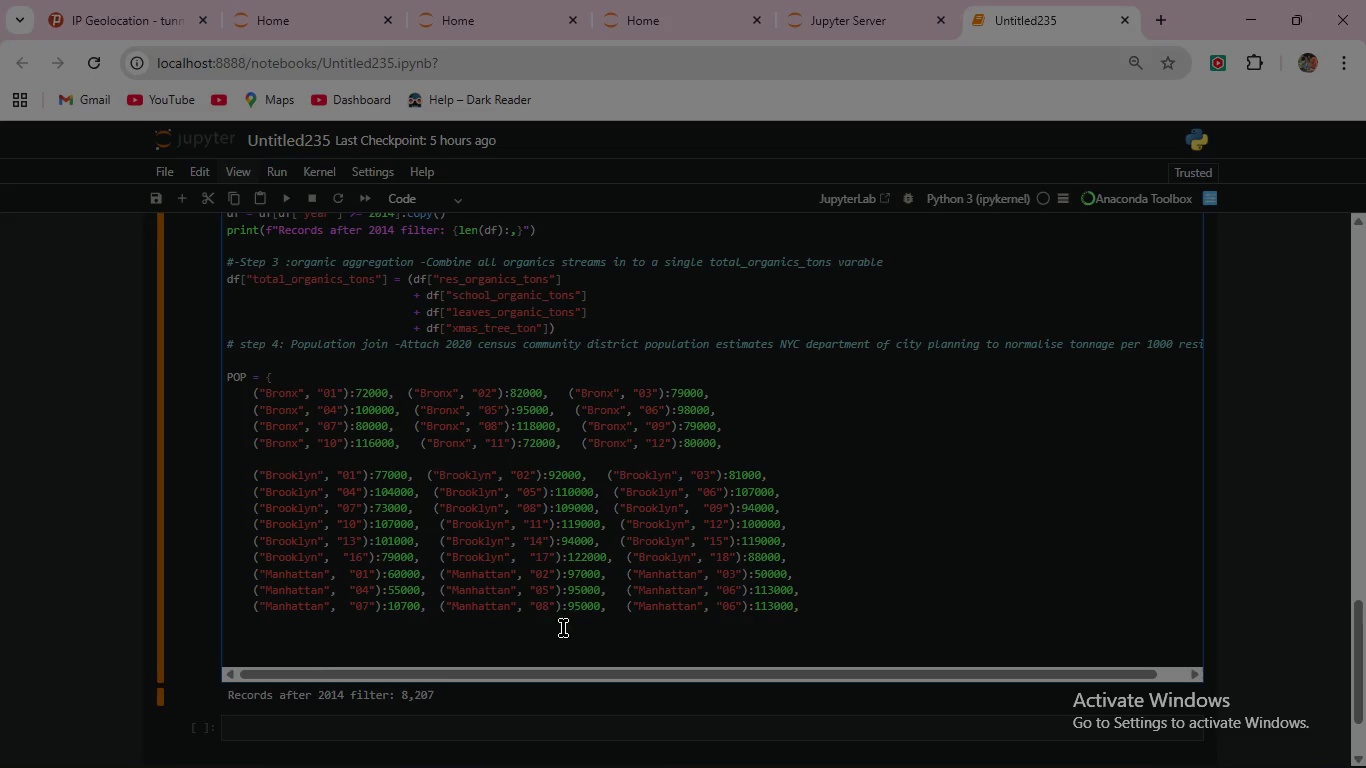 
key(8)
 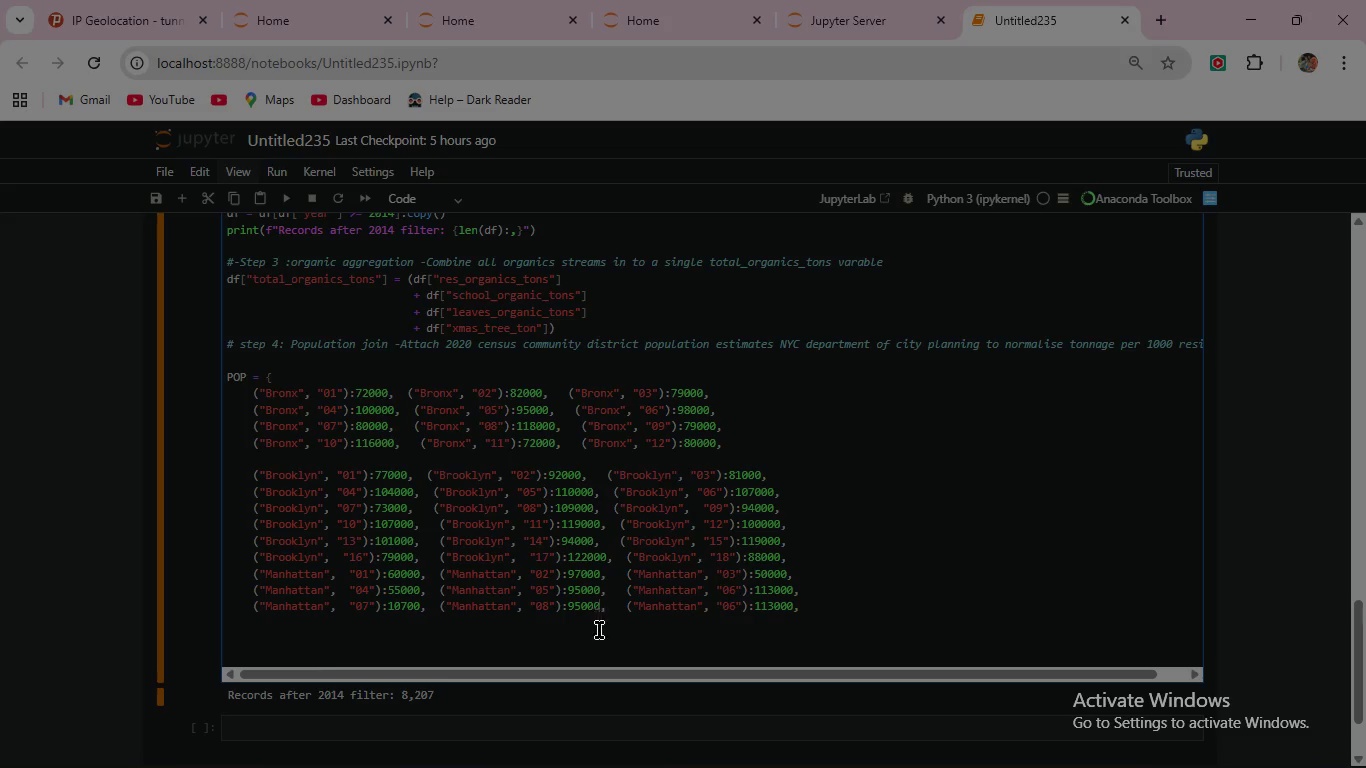 
left_click([603, 605])
 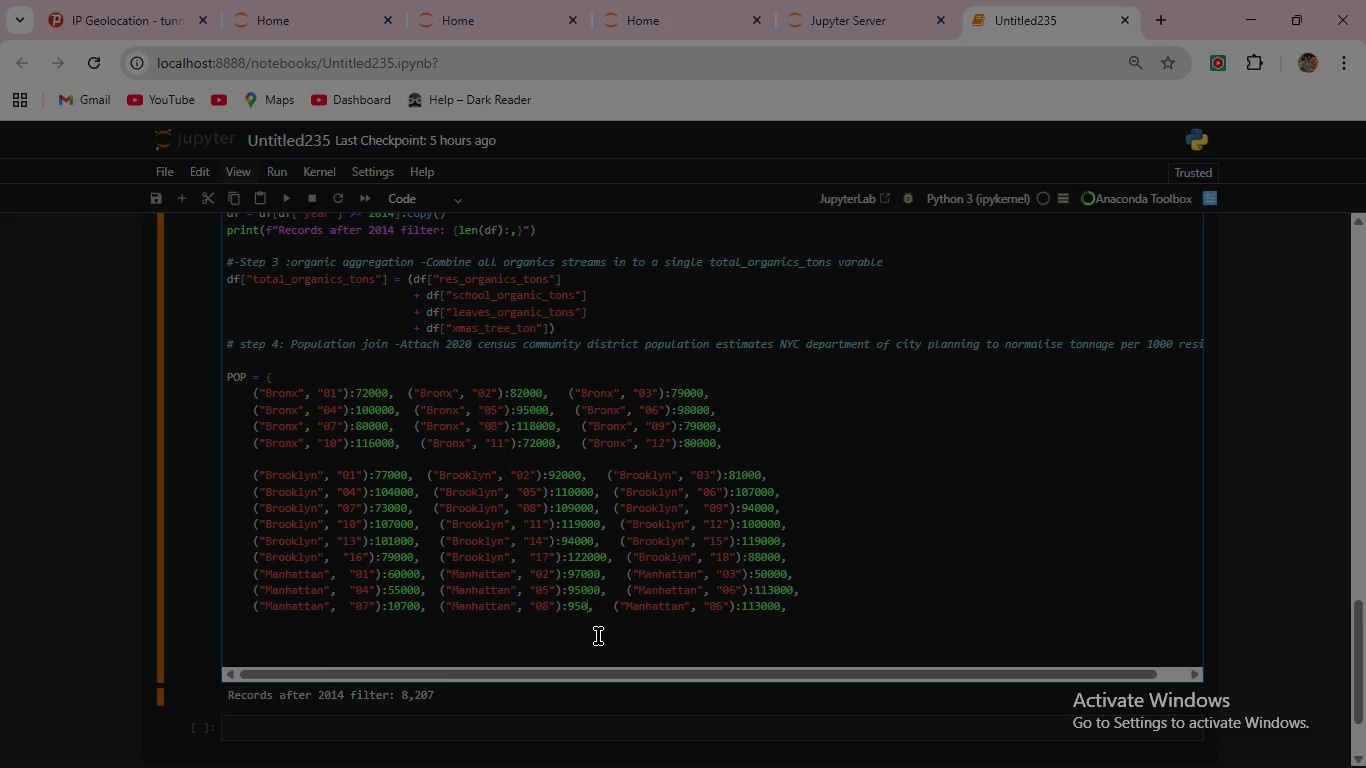 
key(Backspace)
key(Backspace)
key(Backspace)
key(Backspace)
key(Backspace)
type(215000)
 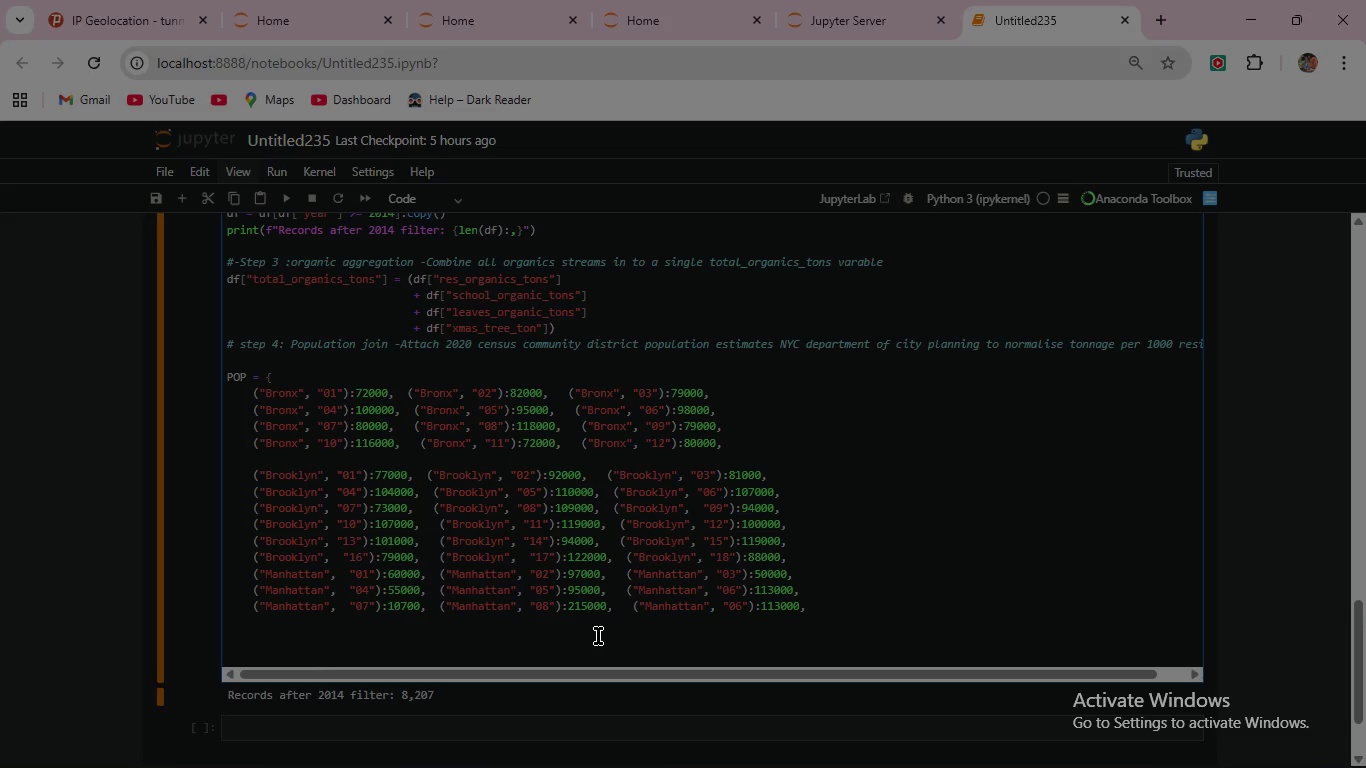 
wait(9.59)
 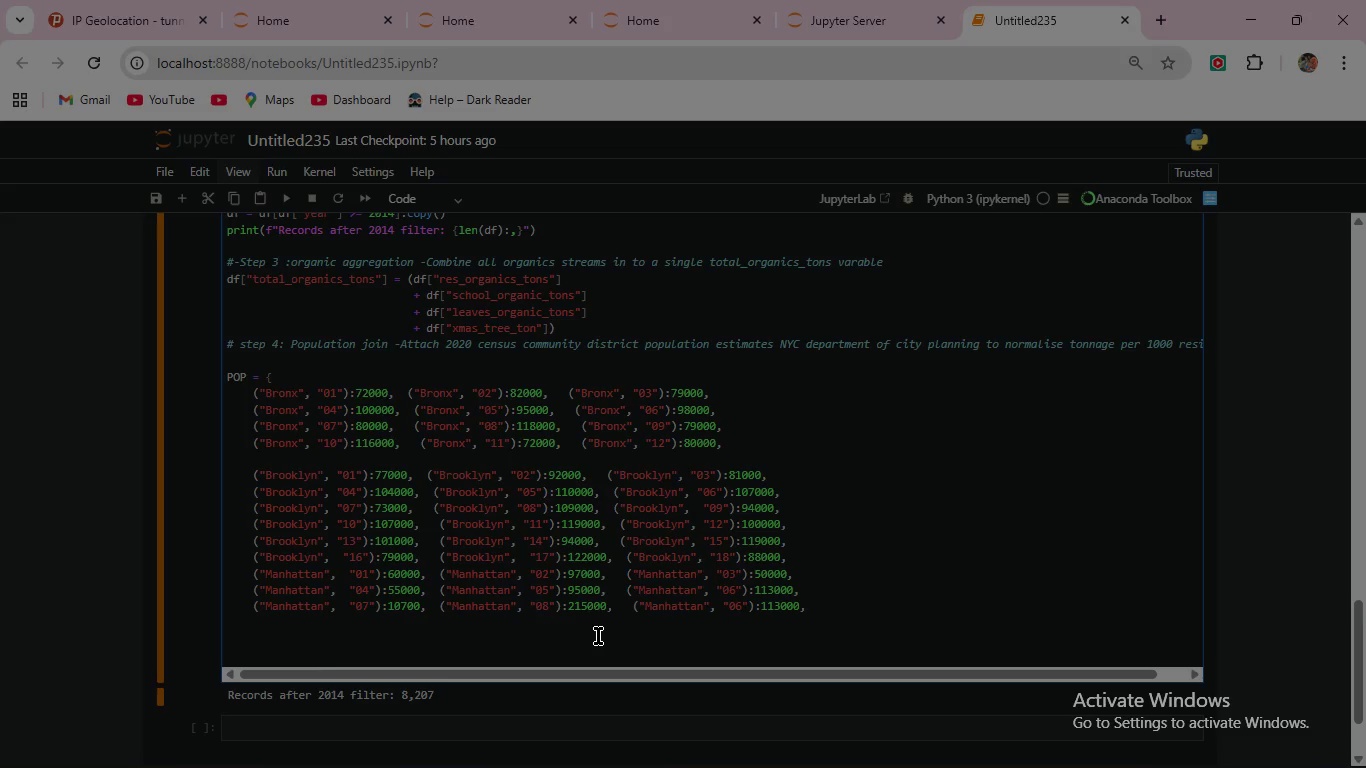 
left_click([744, 610])
 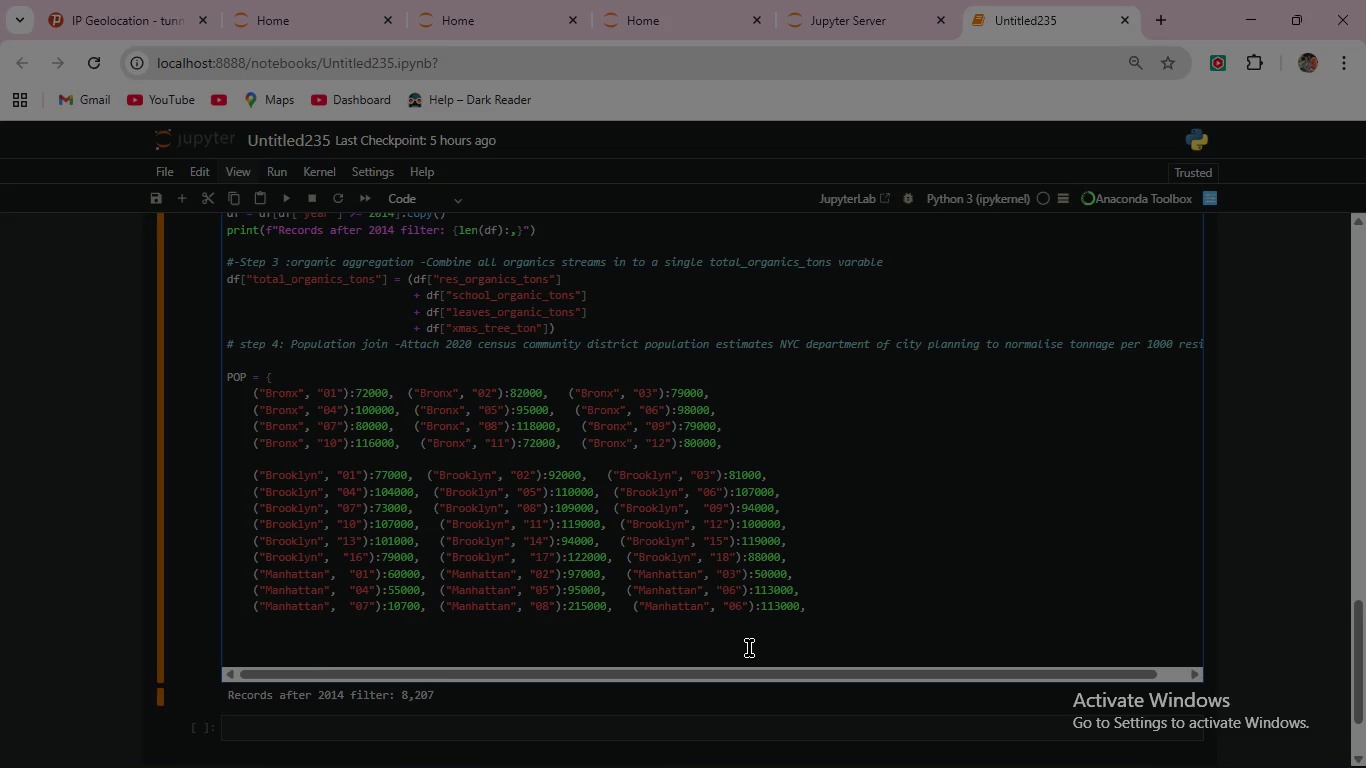 
wait(6.39)
 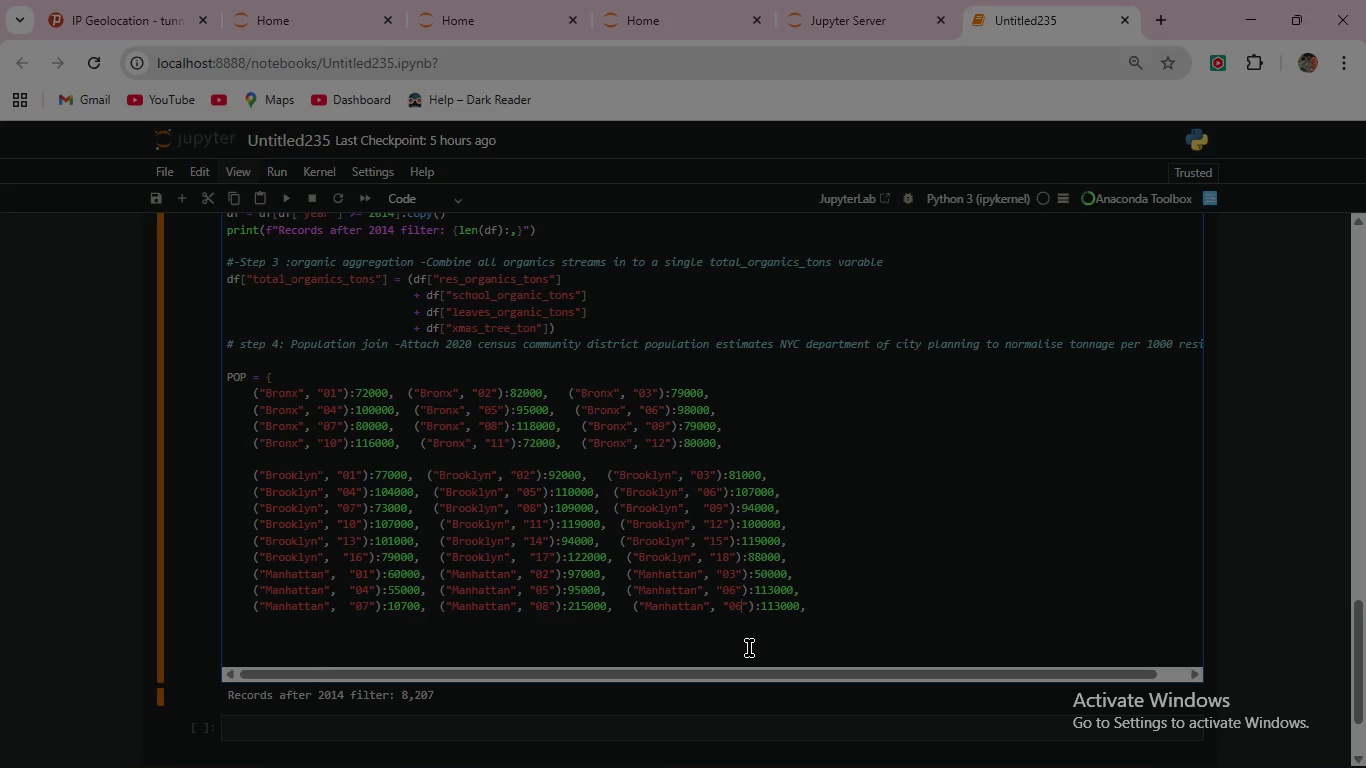 
key(Backspace)
 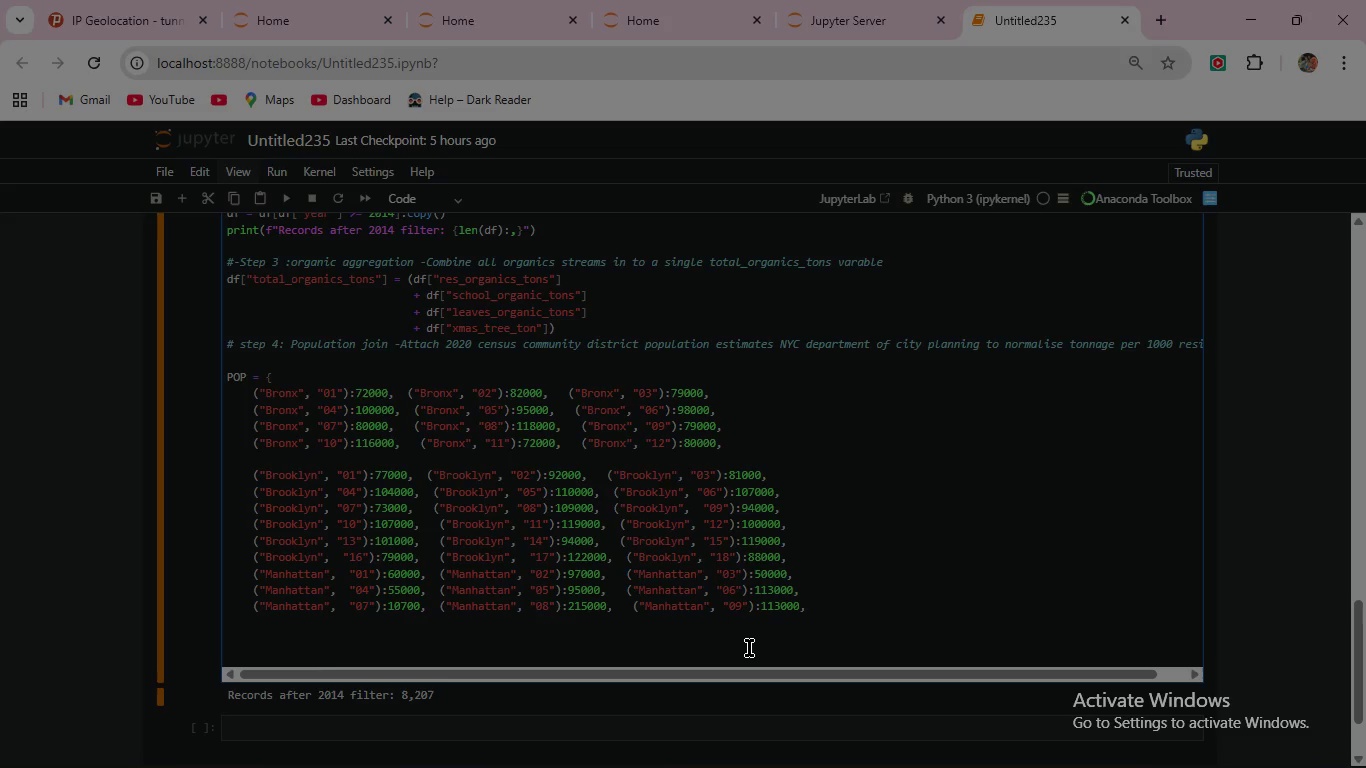 
key(9)
 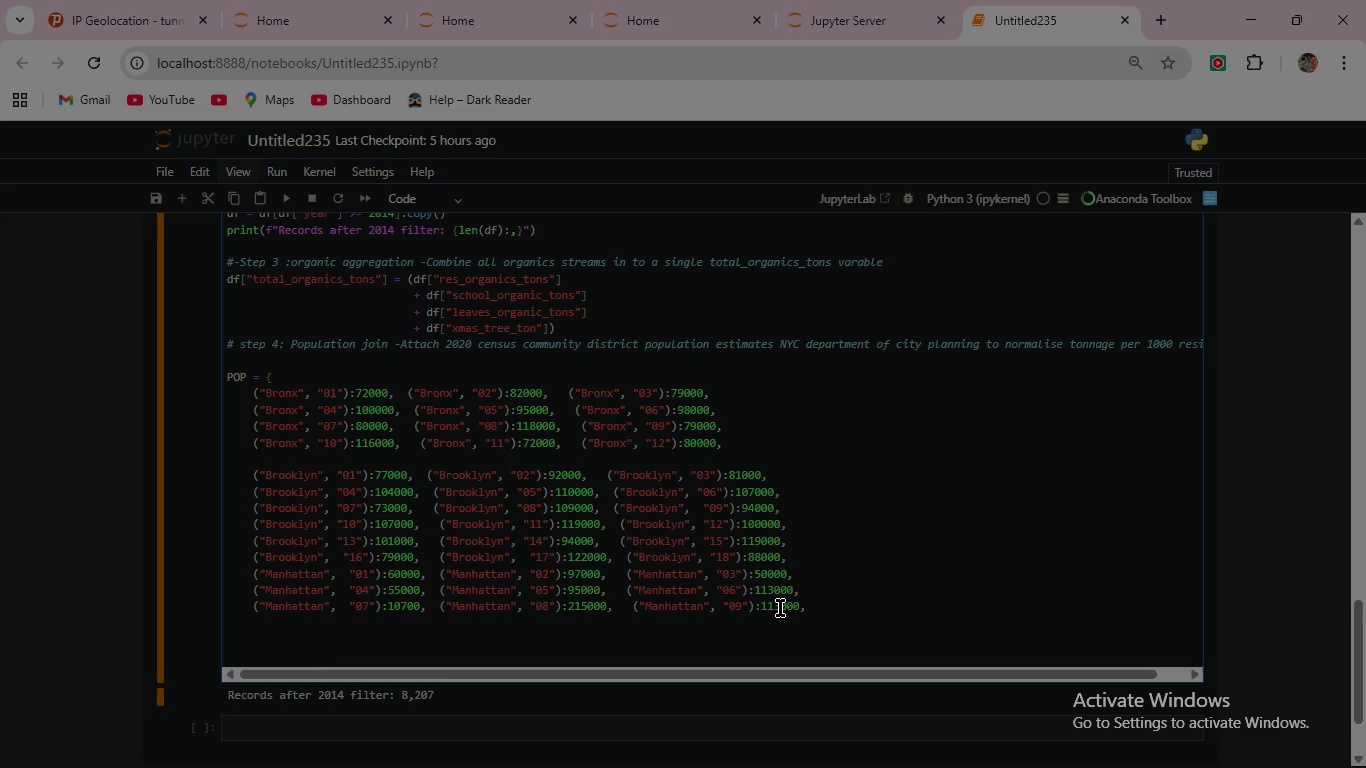 
wait(8.61)
 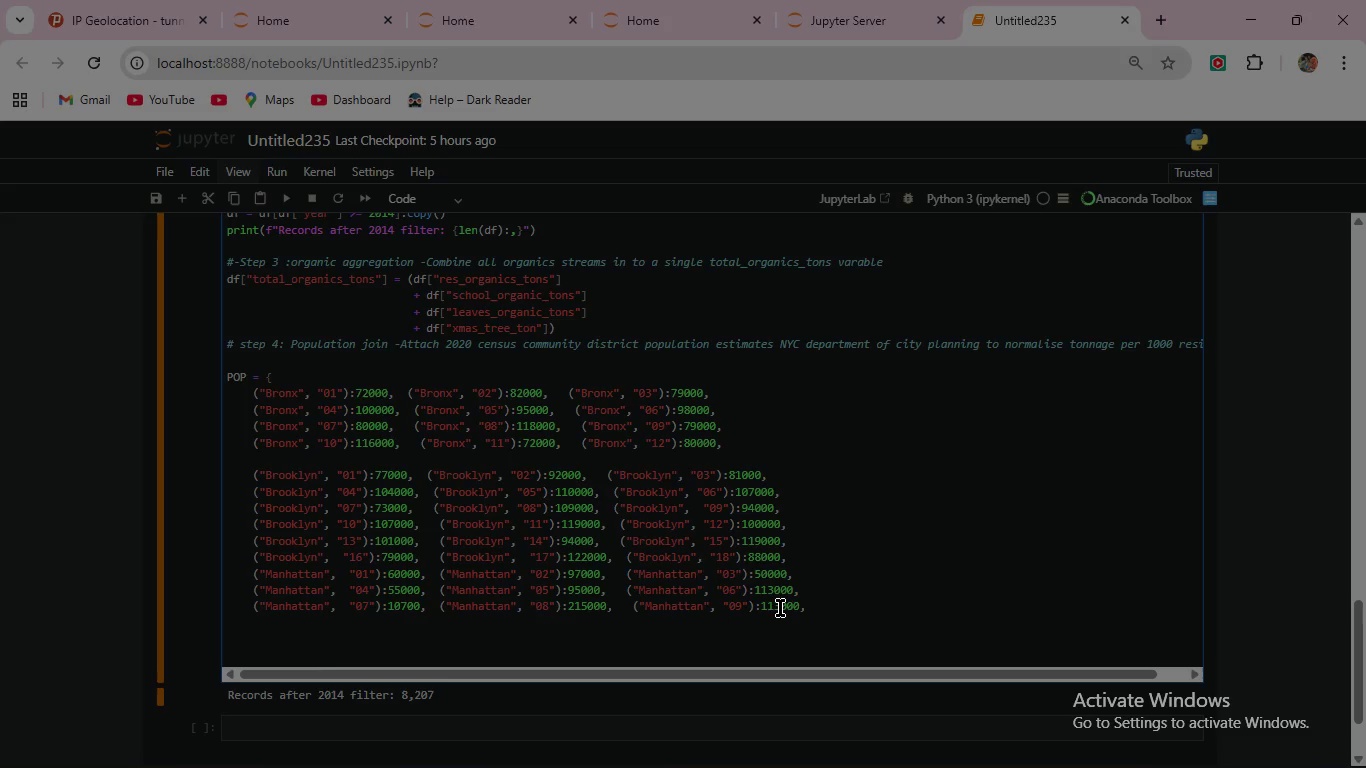 
left_click([781, 608])
 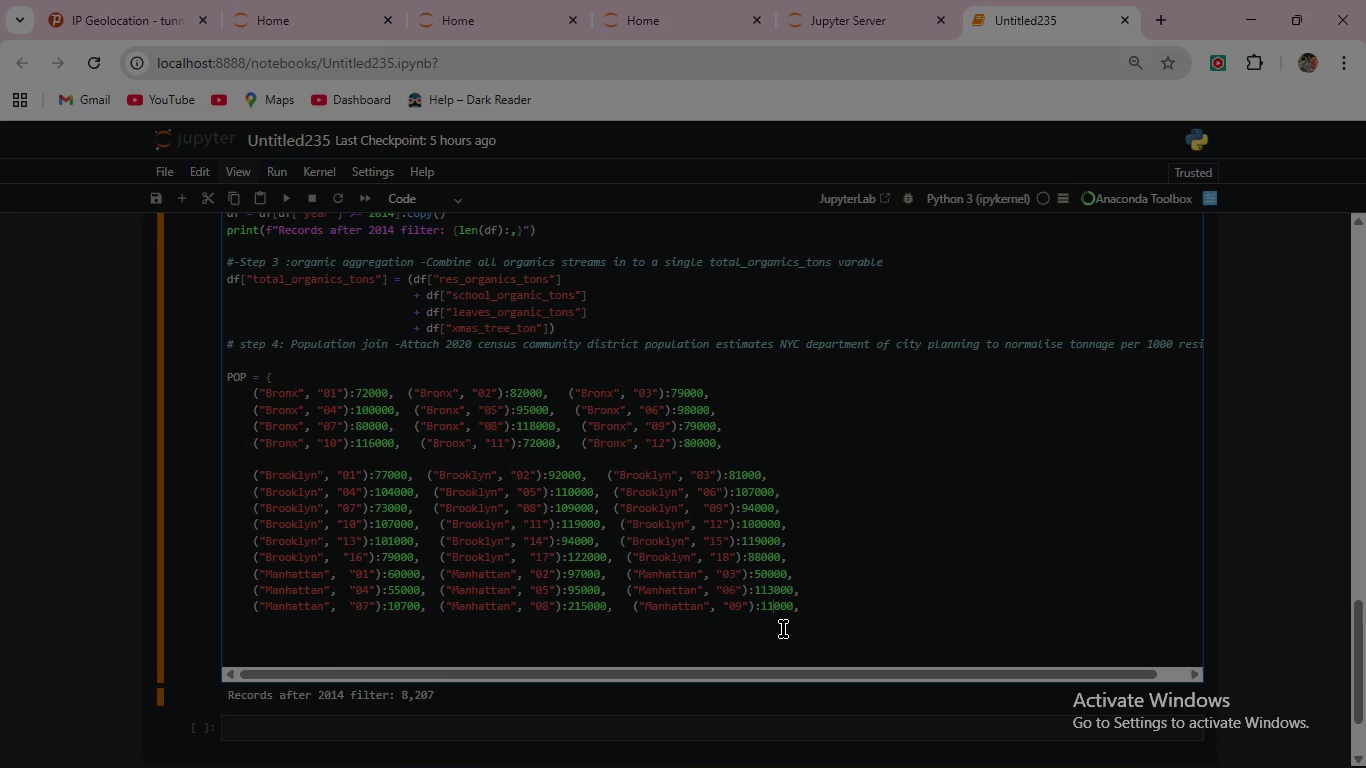 
key(Backspace)
 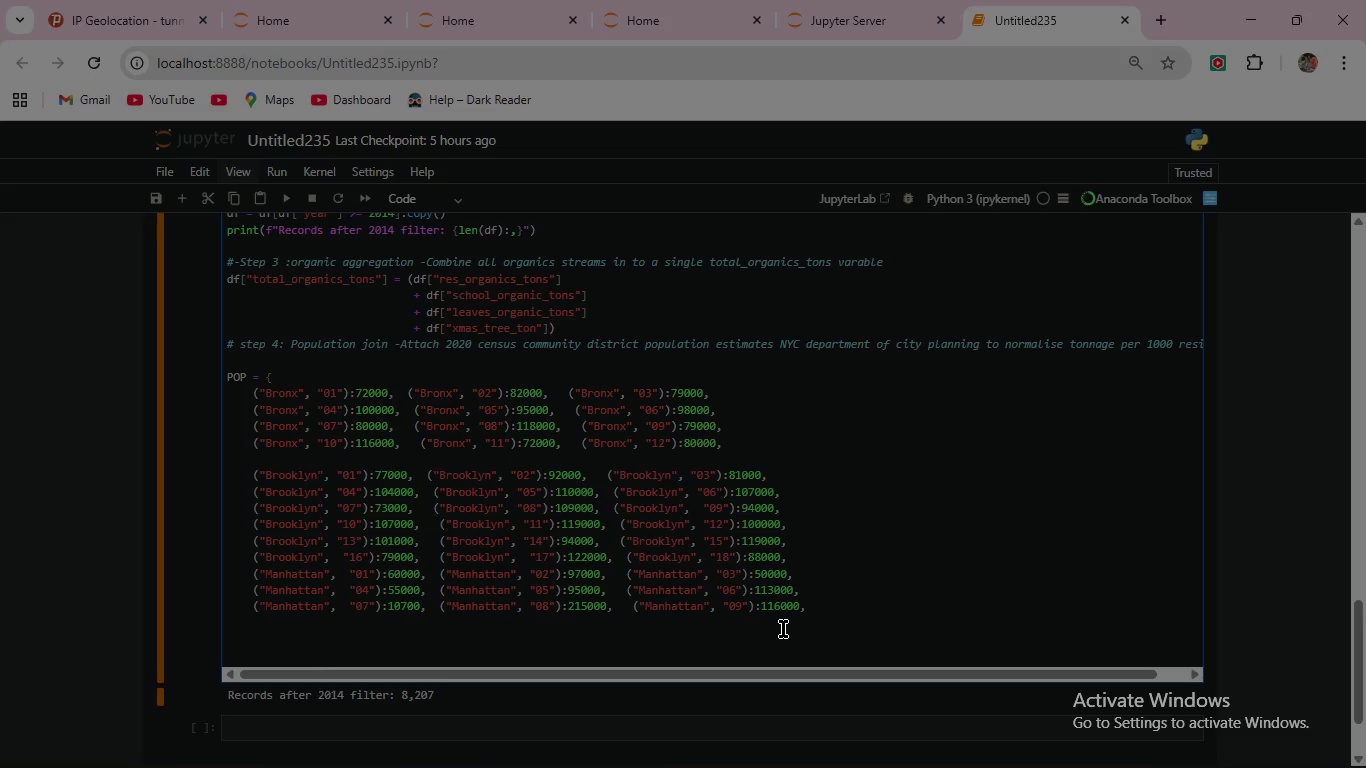 
key(6)
 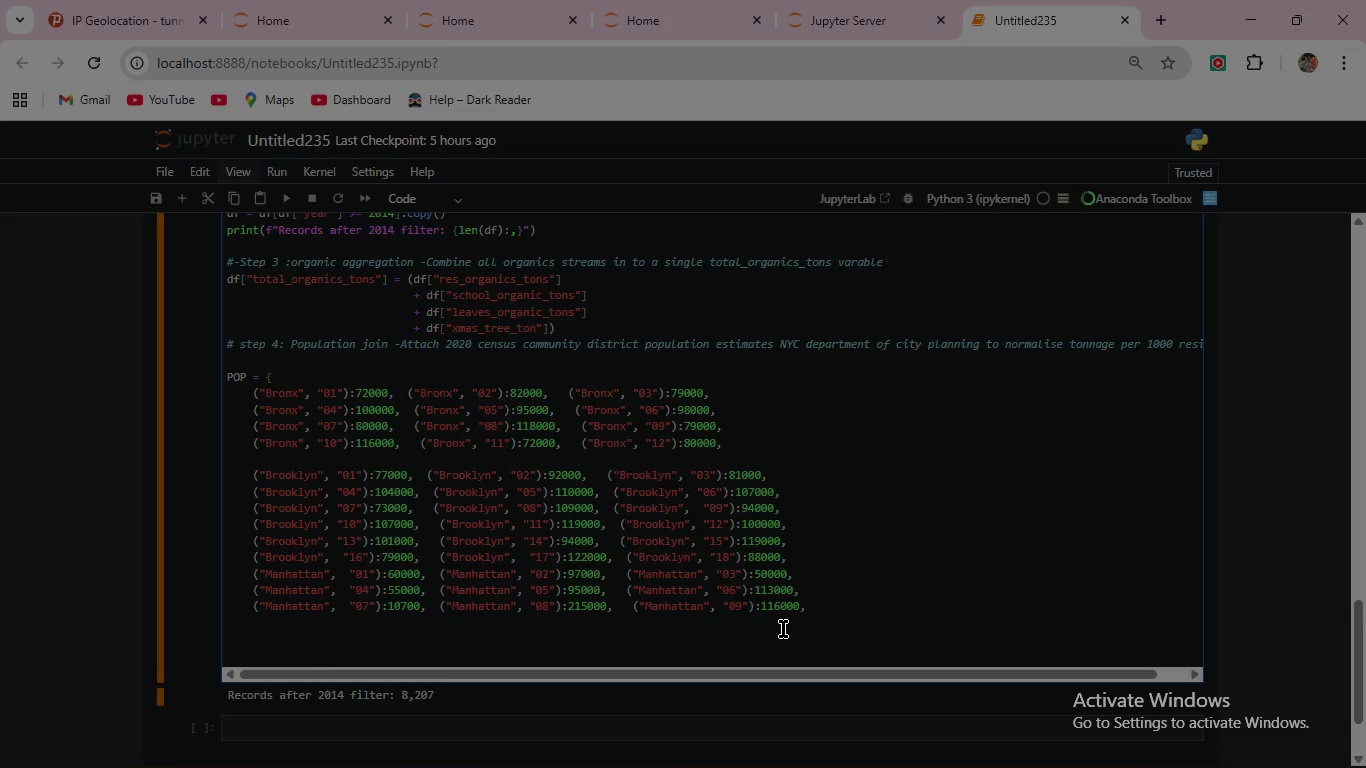 
wait(9.72)
 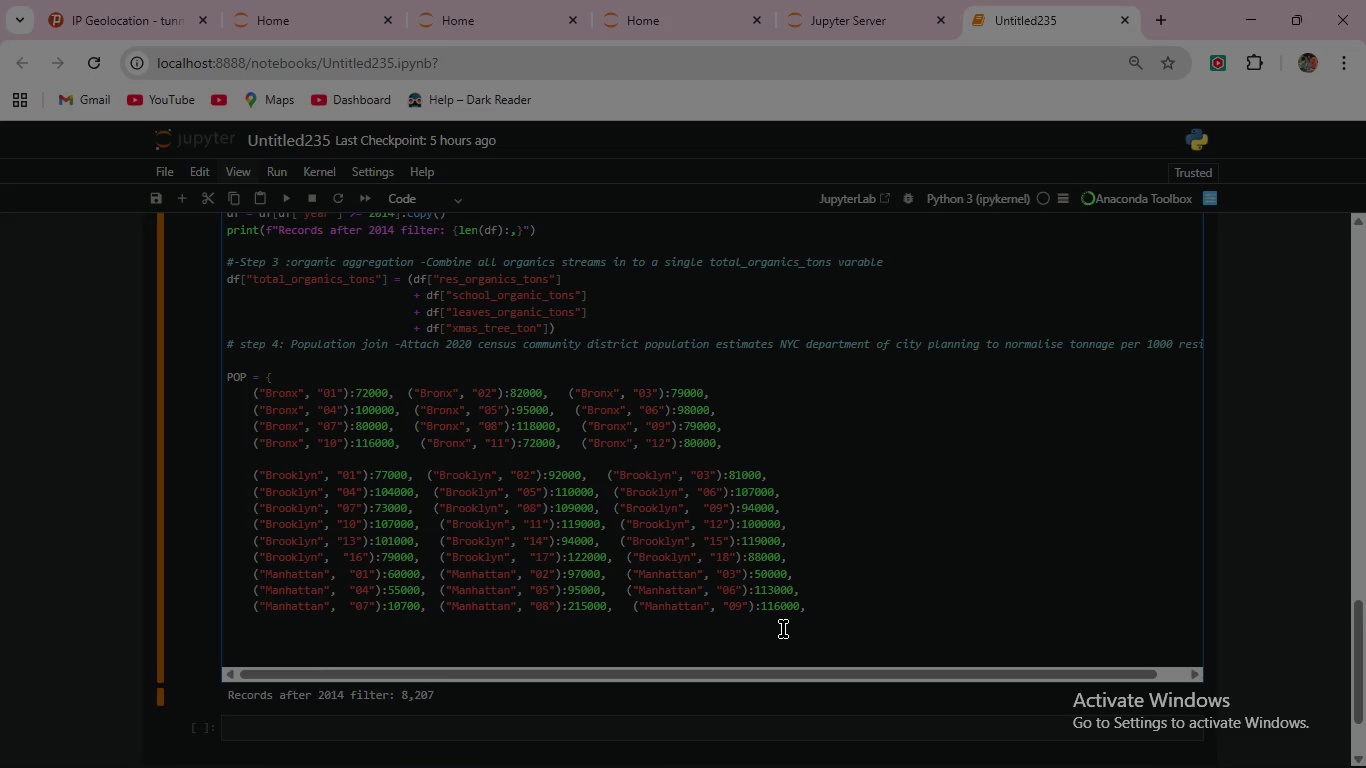 
left_click([810, 603])
 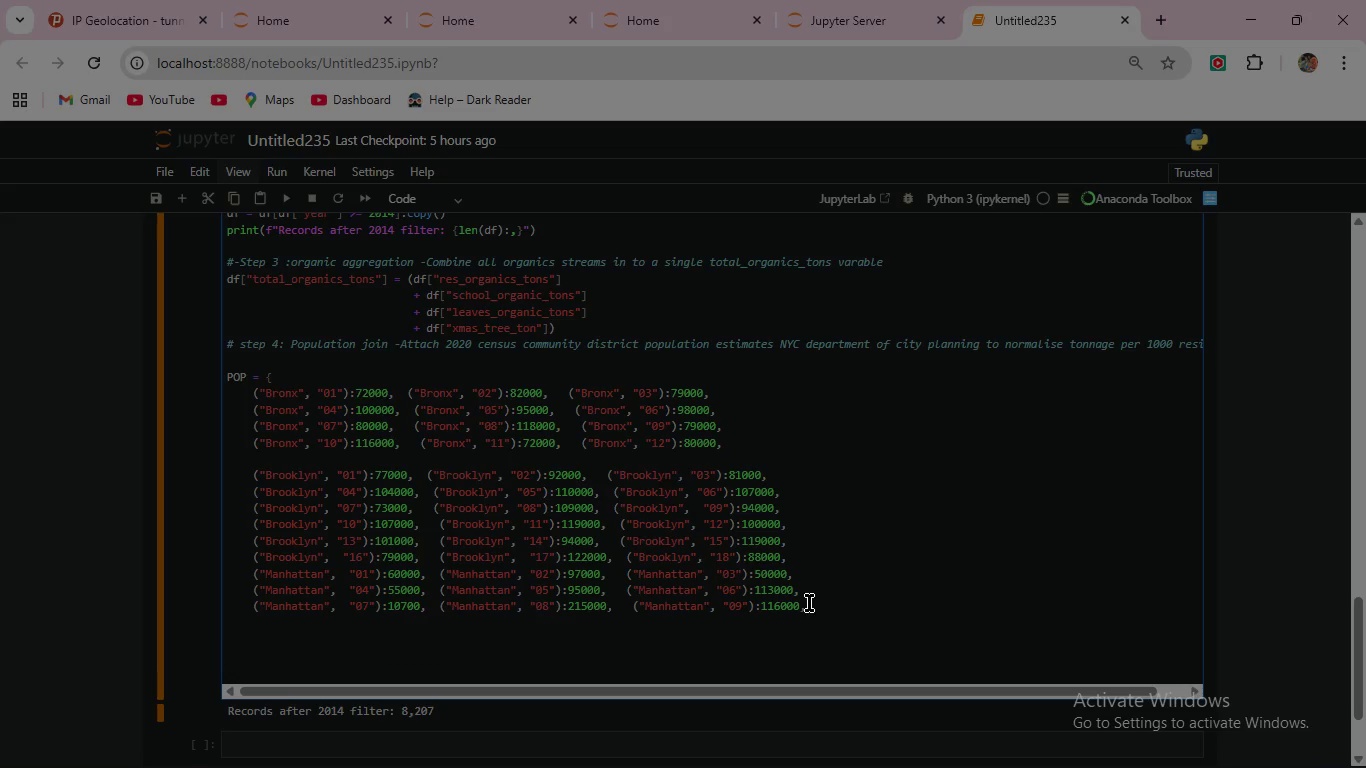 
key(Enter)
 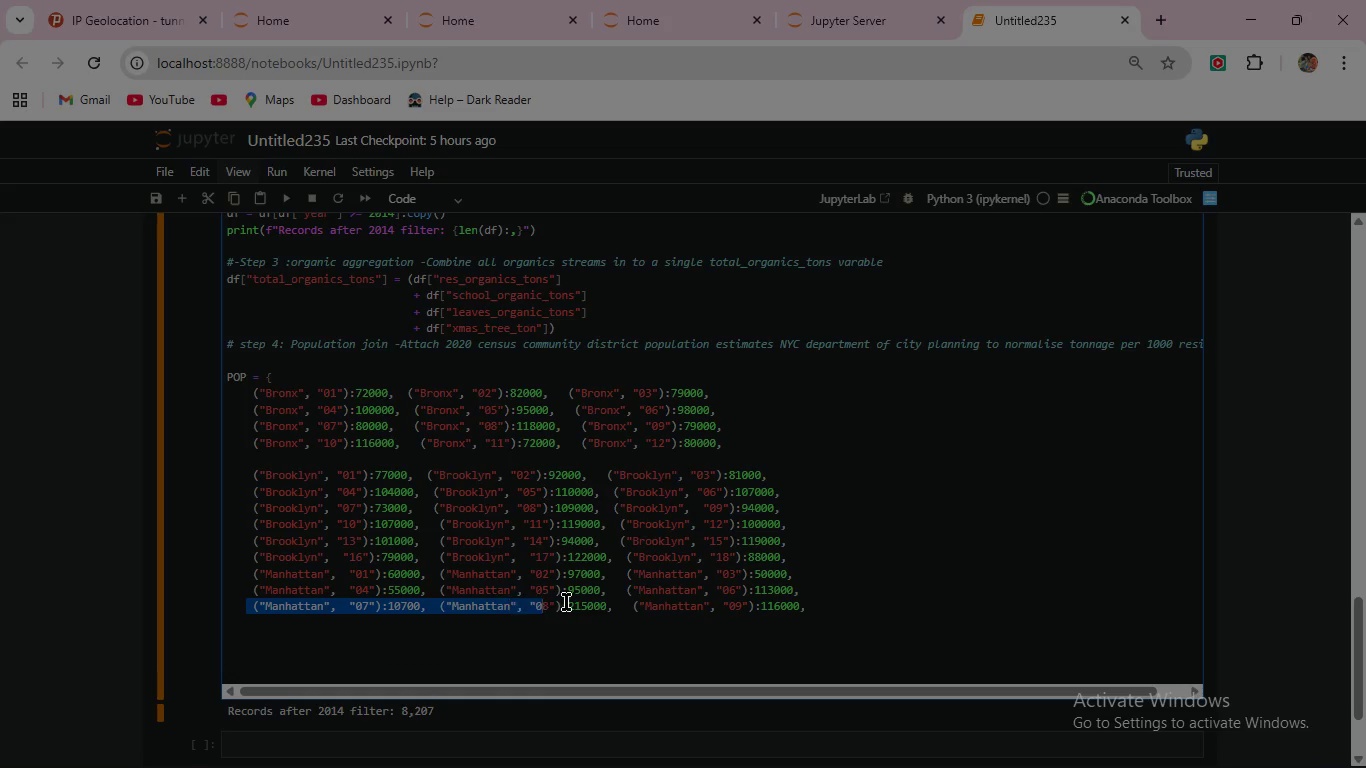 
left_click_drag(start_coordinate=[248, 606], to_coordinate=[849, 606])
 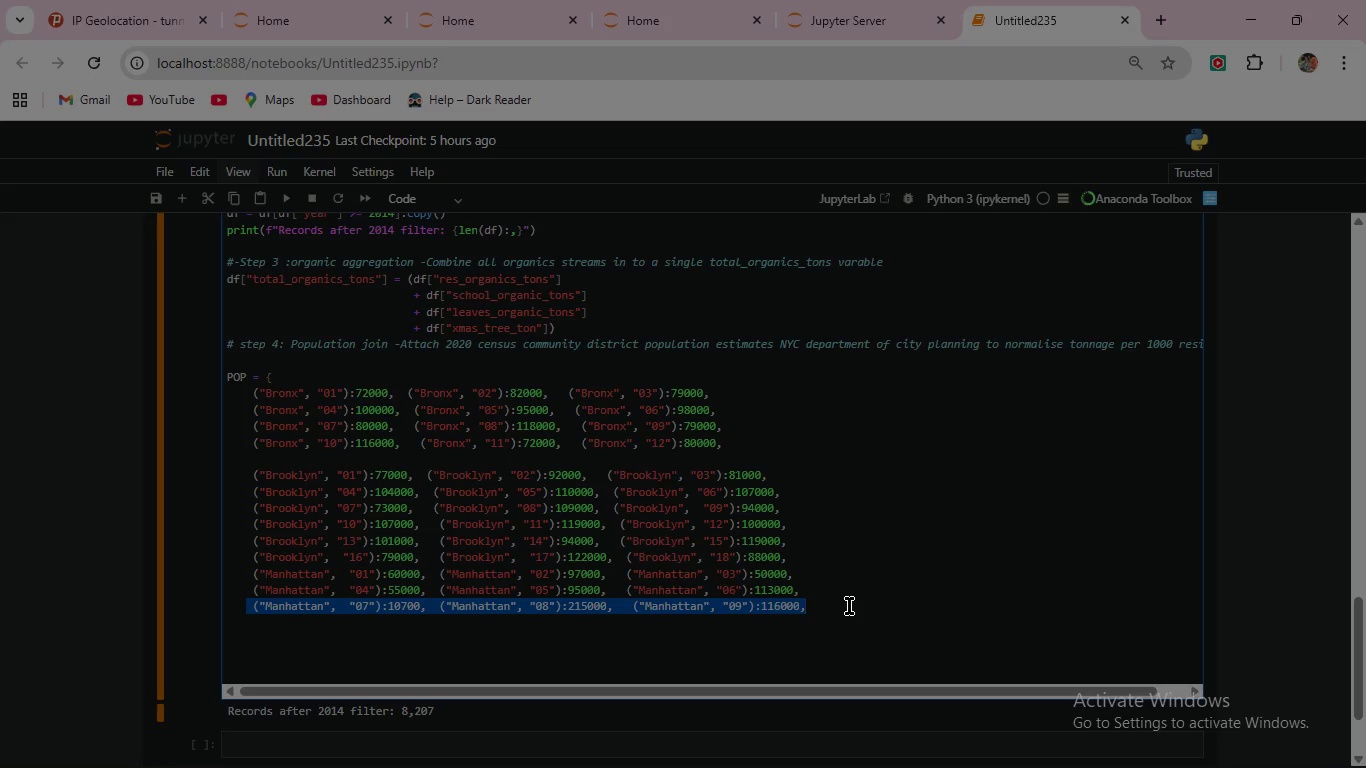 
key(Control+C)
 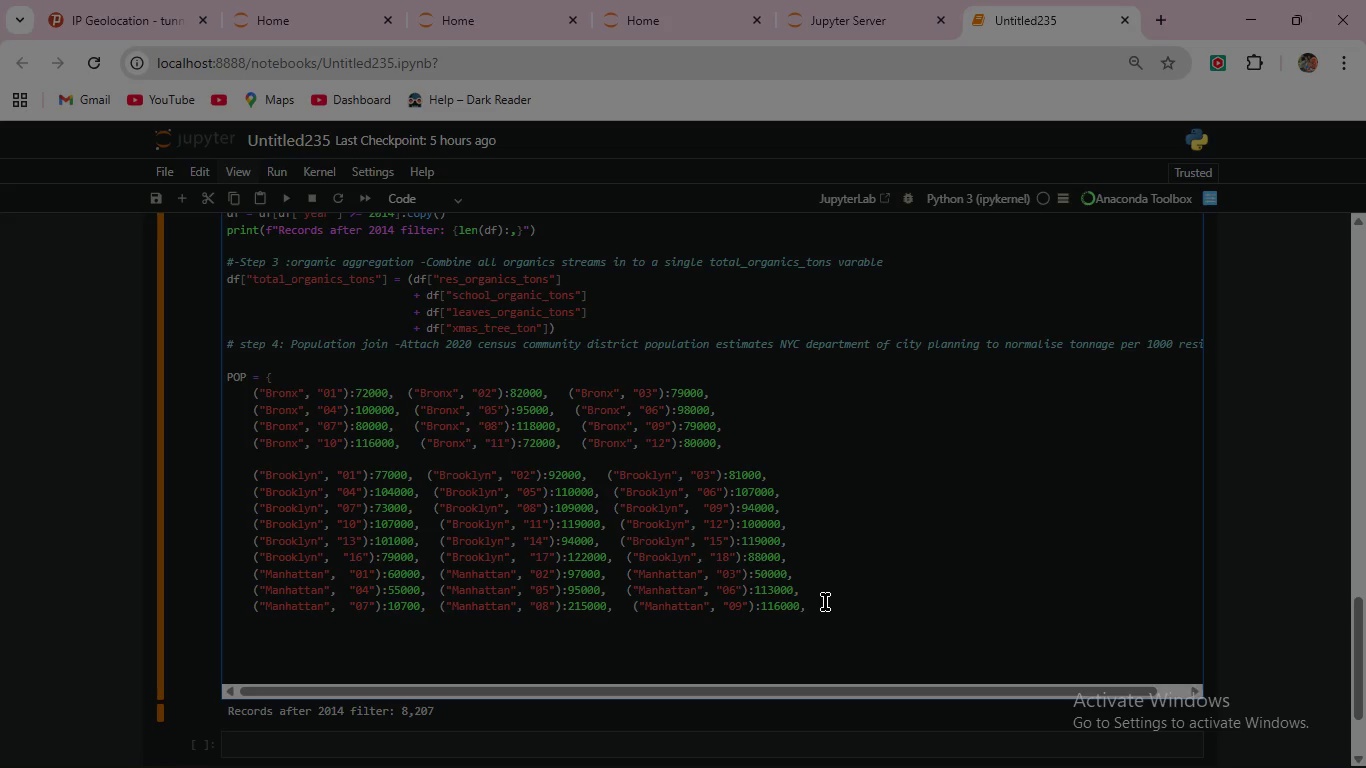 
left_click([825, 602])
 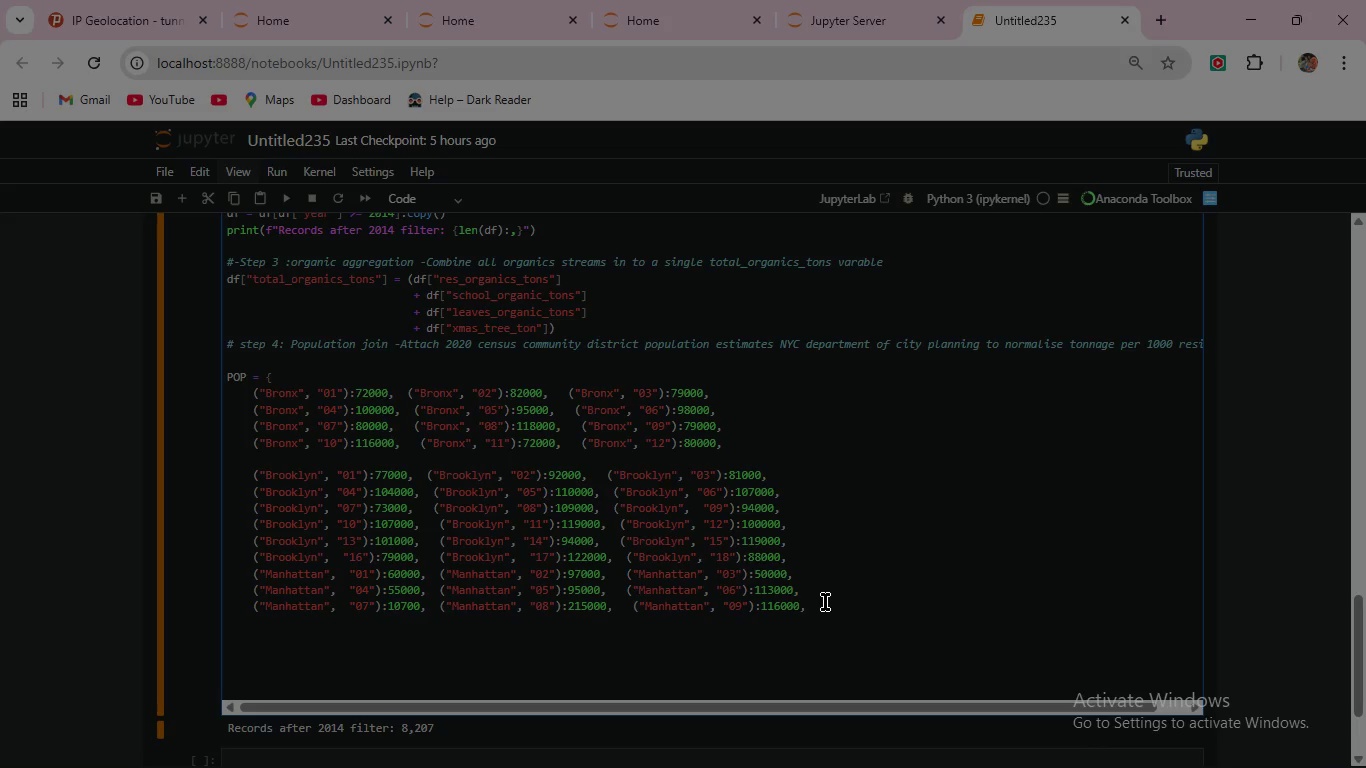 
key(Enter)
 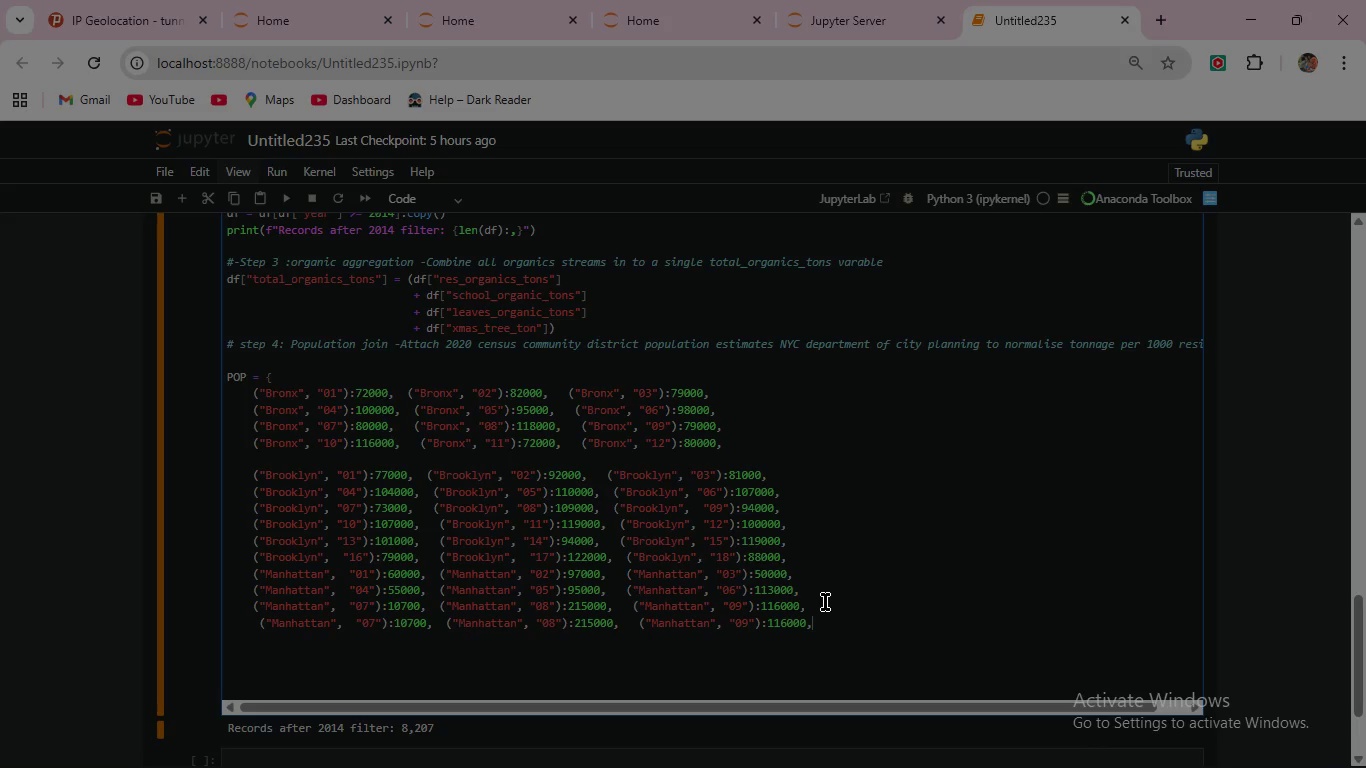 
key(Control+V)
 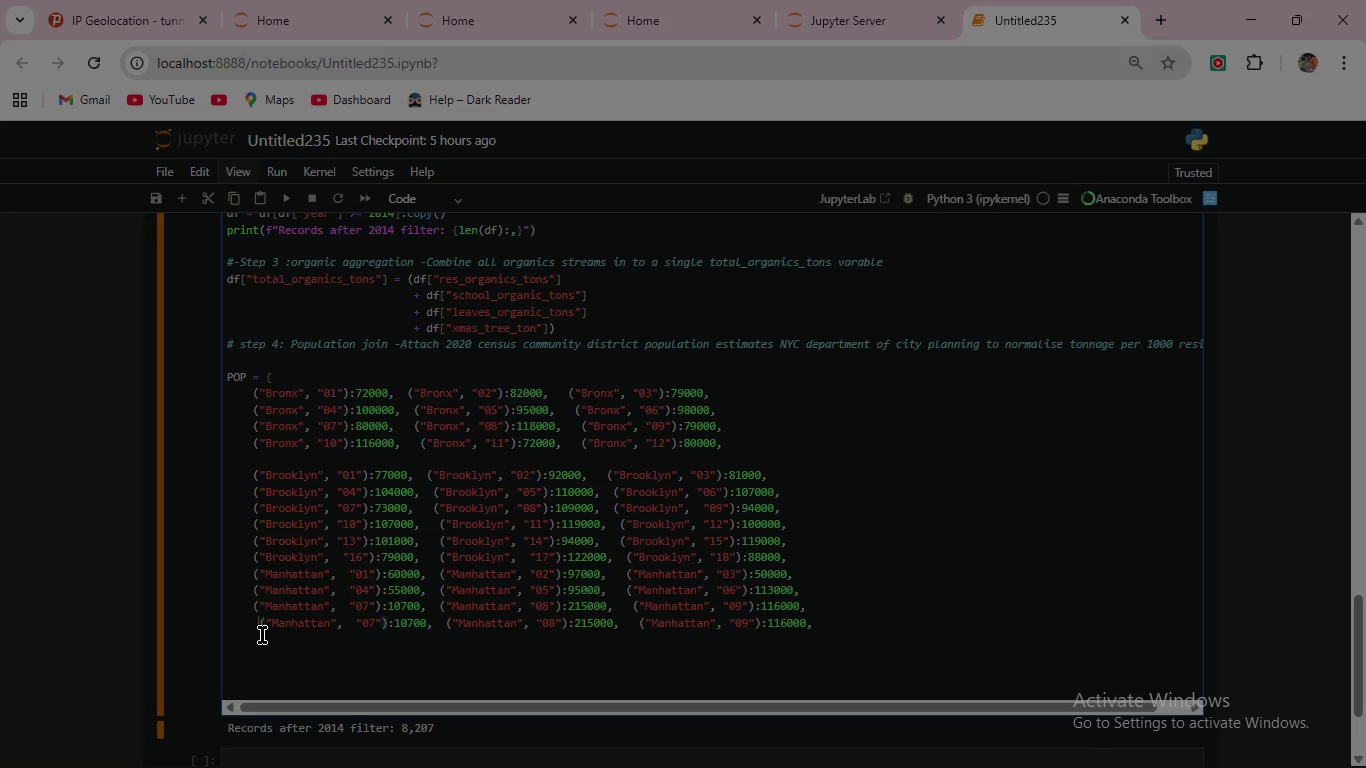 
left_click([260, 624])
 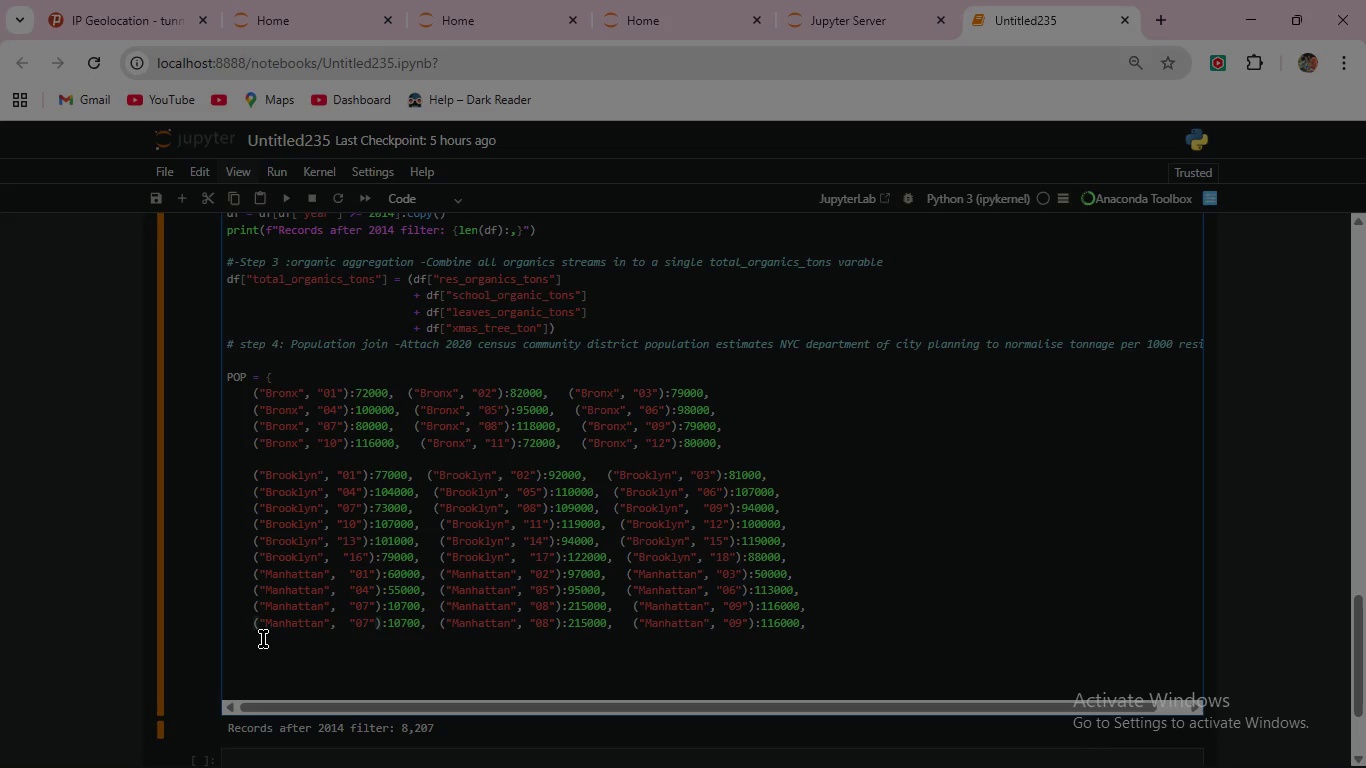 
key(Backspace)
 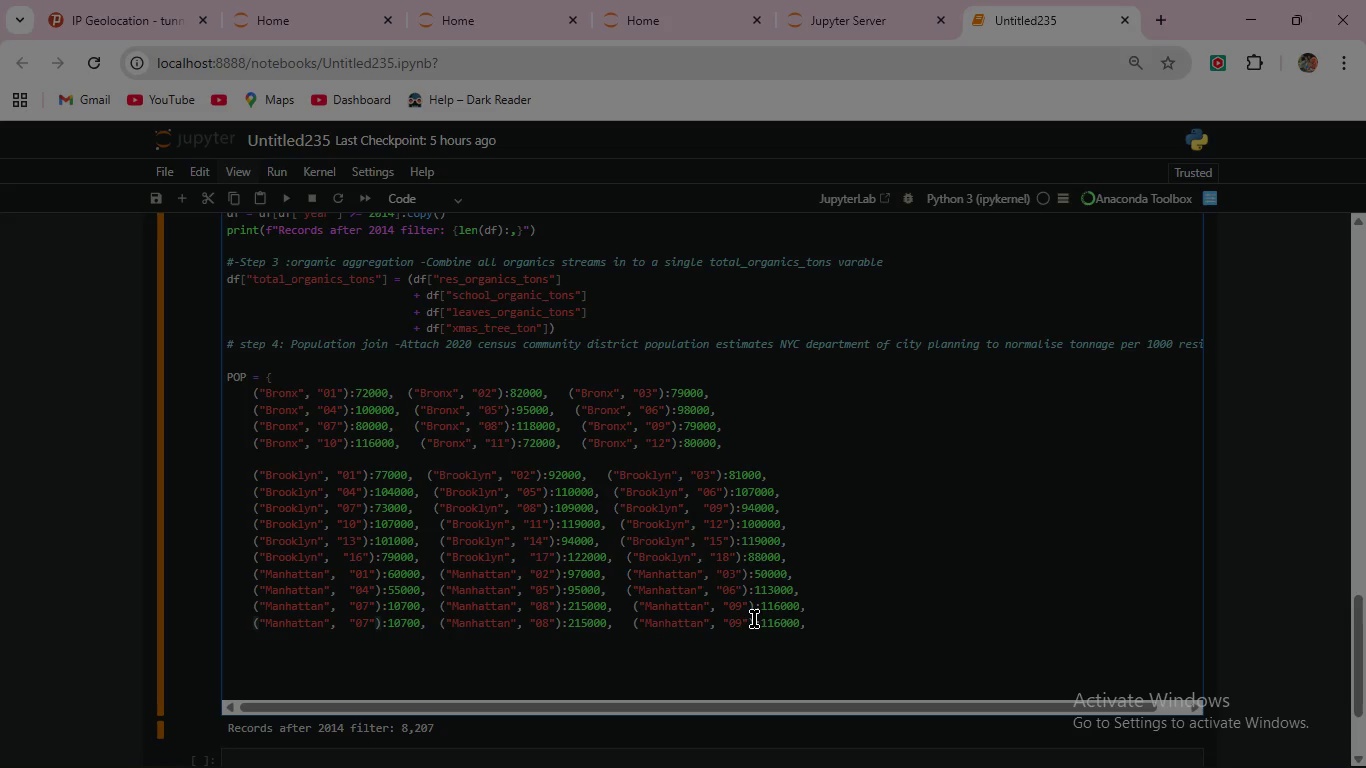 
wait(23.94)
 